 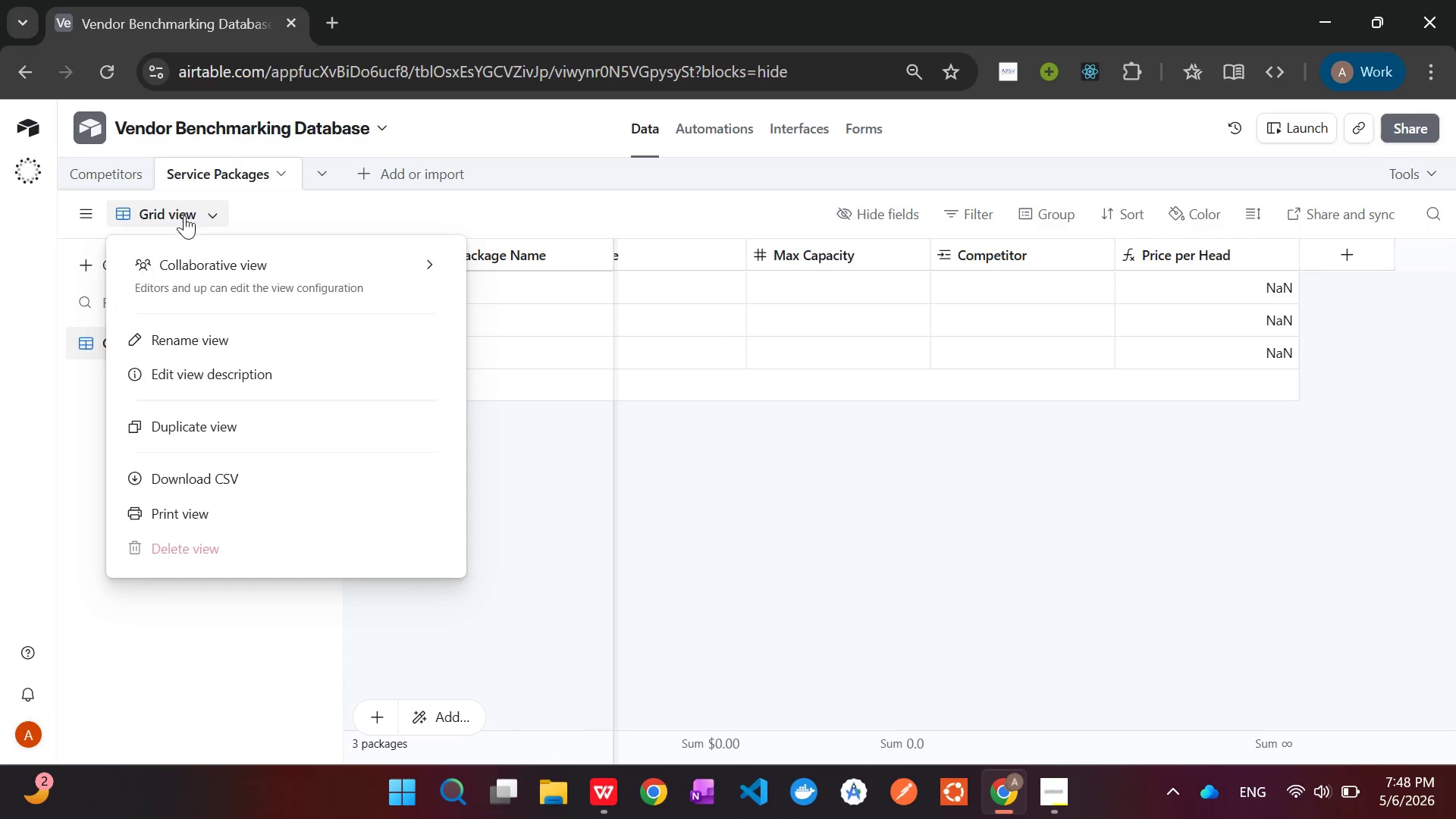 
left_click([91, 447])
 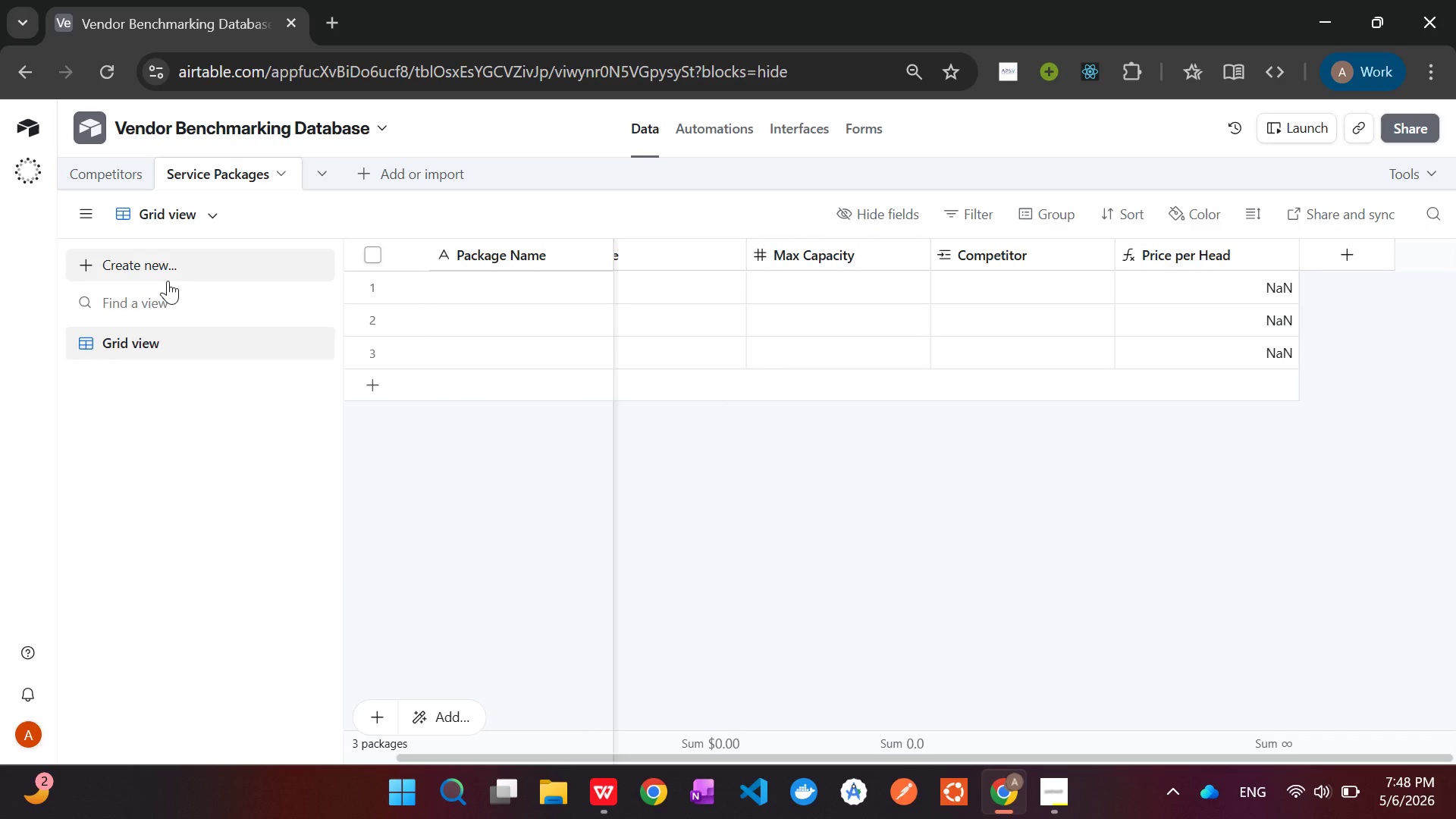 
left_click([168, 281])
 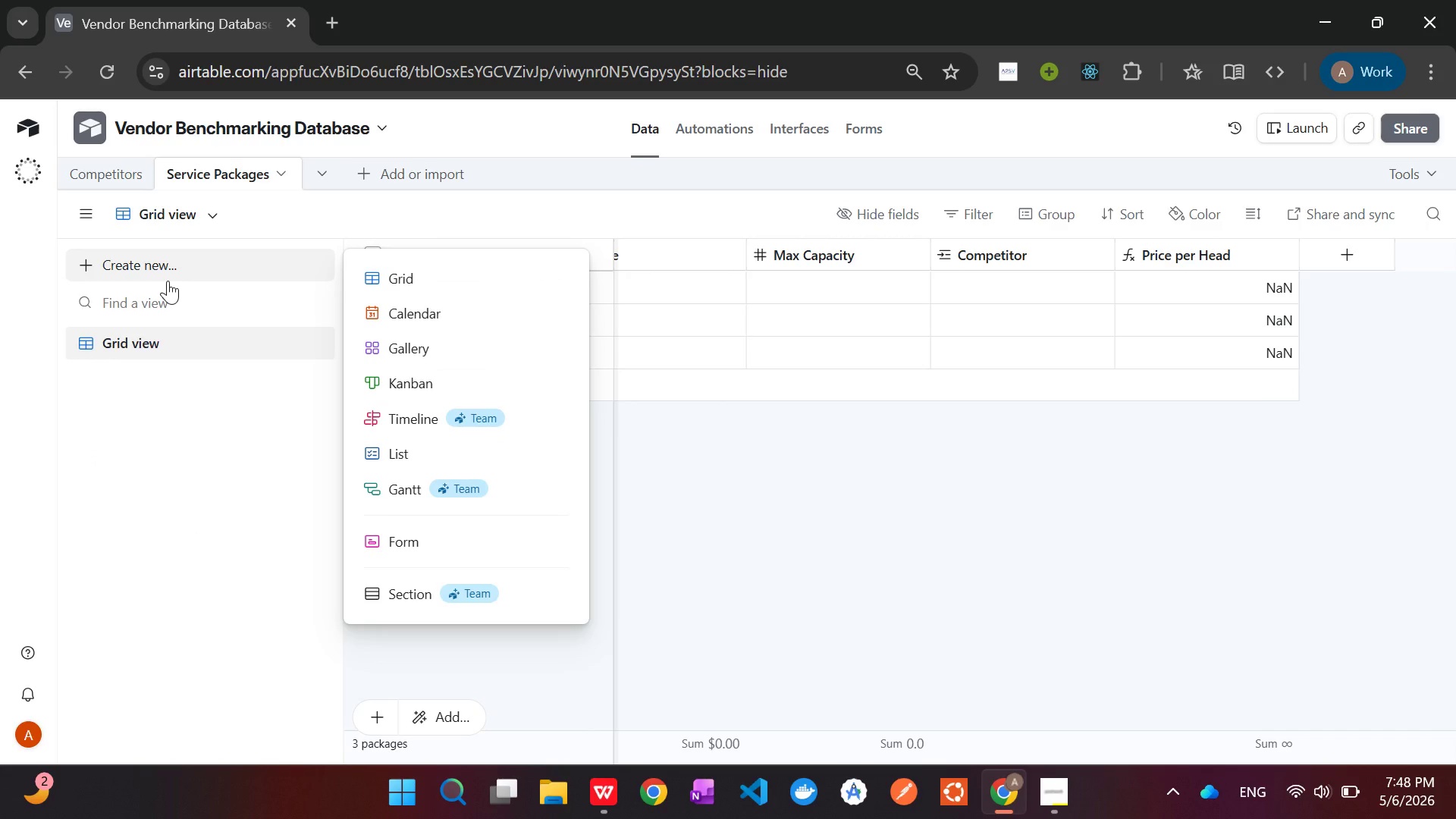 
wait(11.22)
 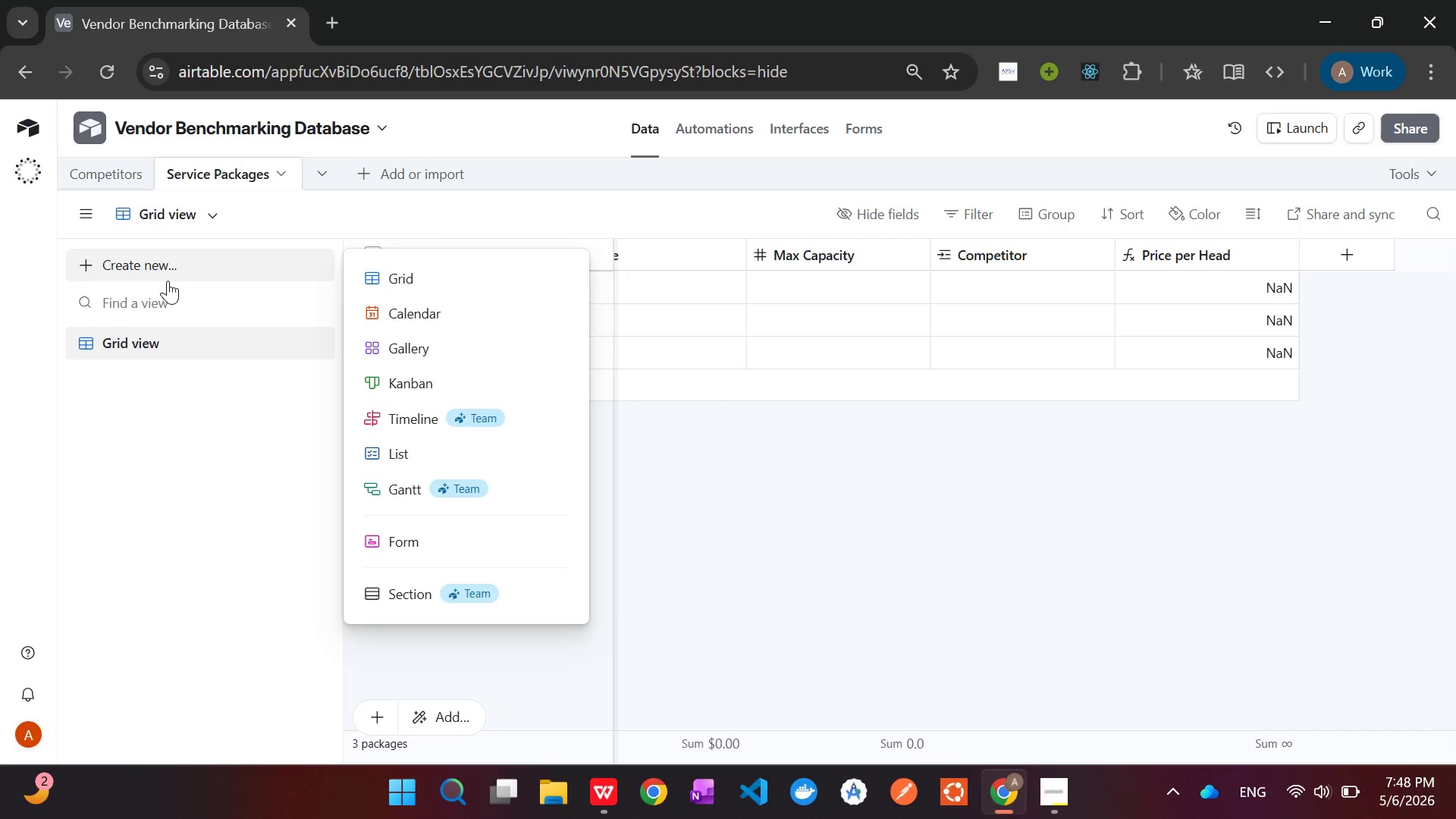 
left_click([422, 357])
 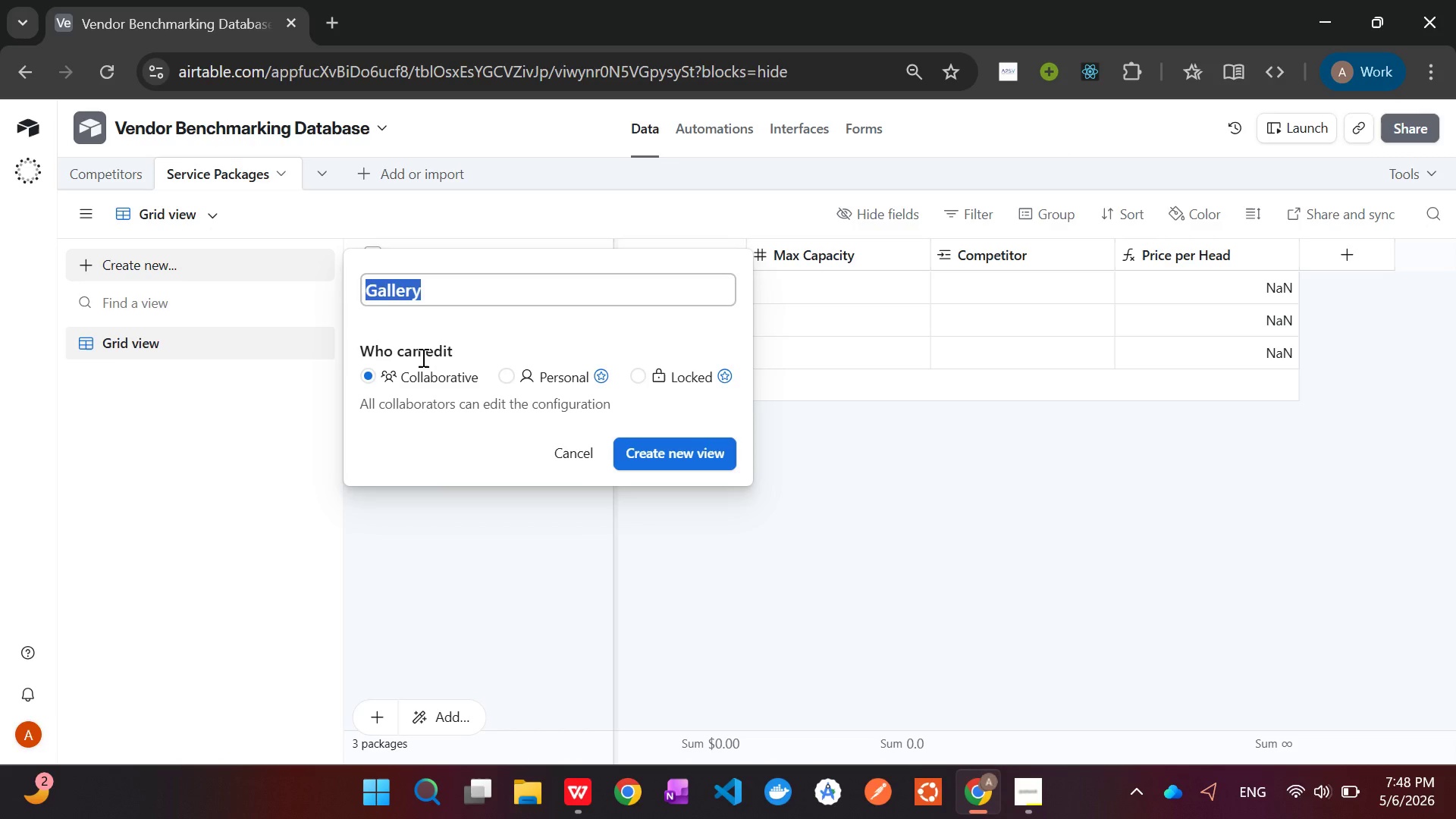 
wait(6.84)
 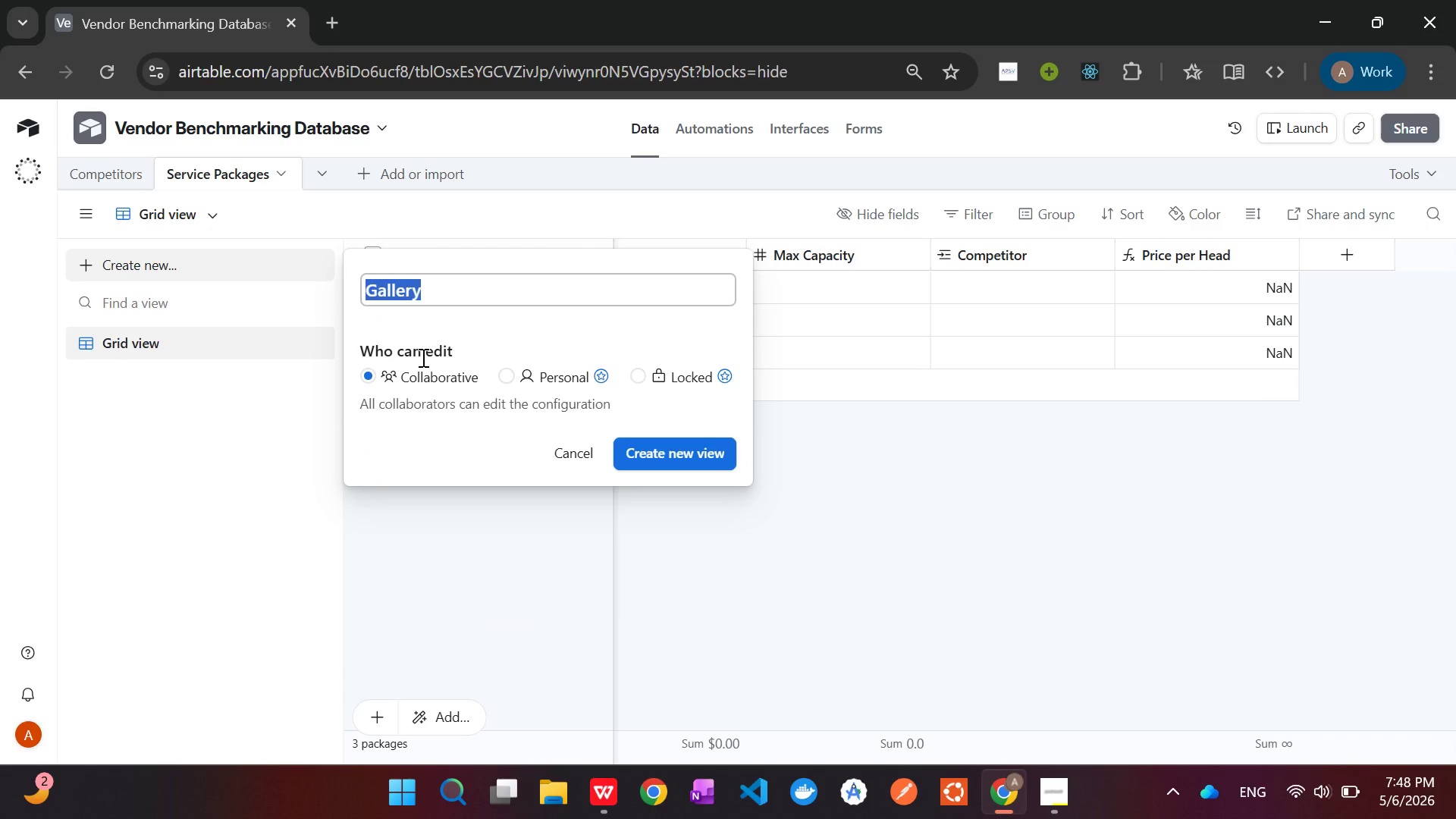 
key(Backspace)
 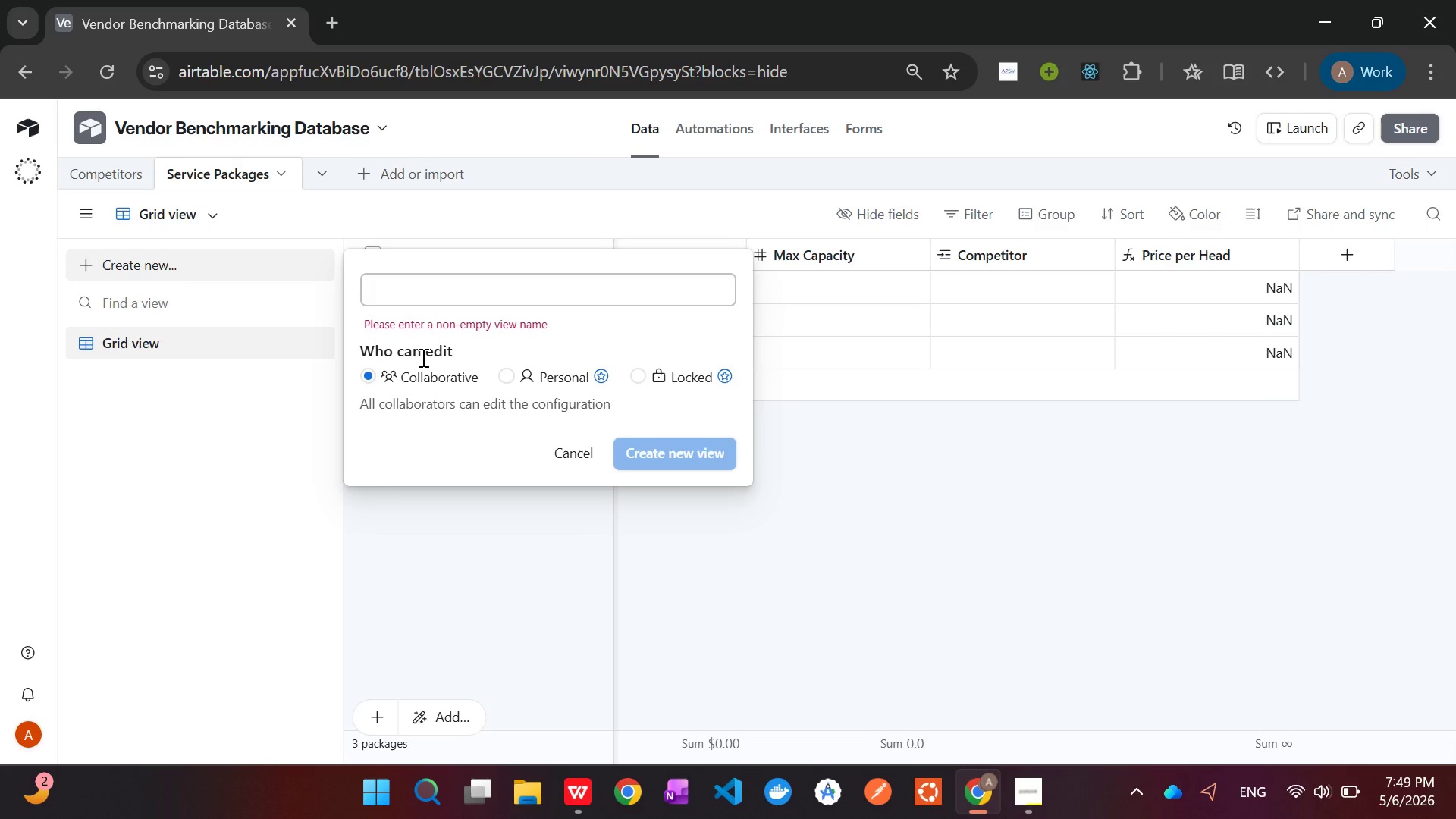 
type(Comparison Gallery)
 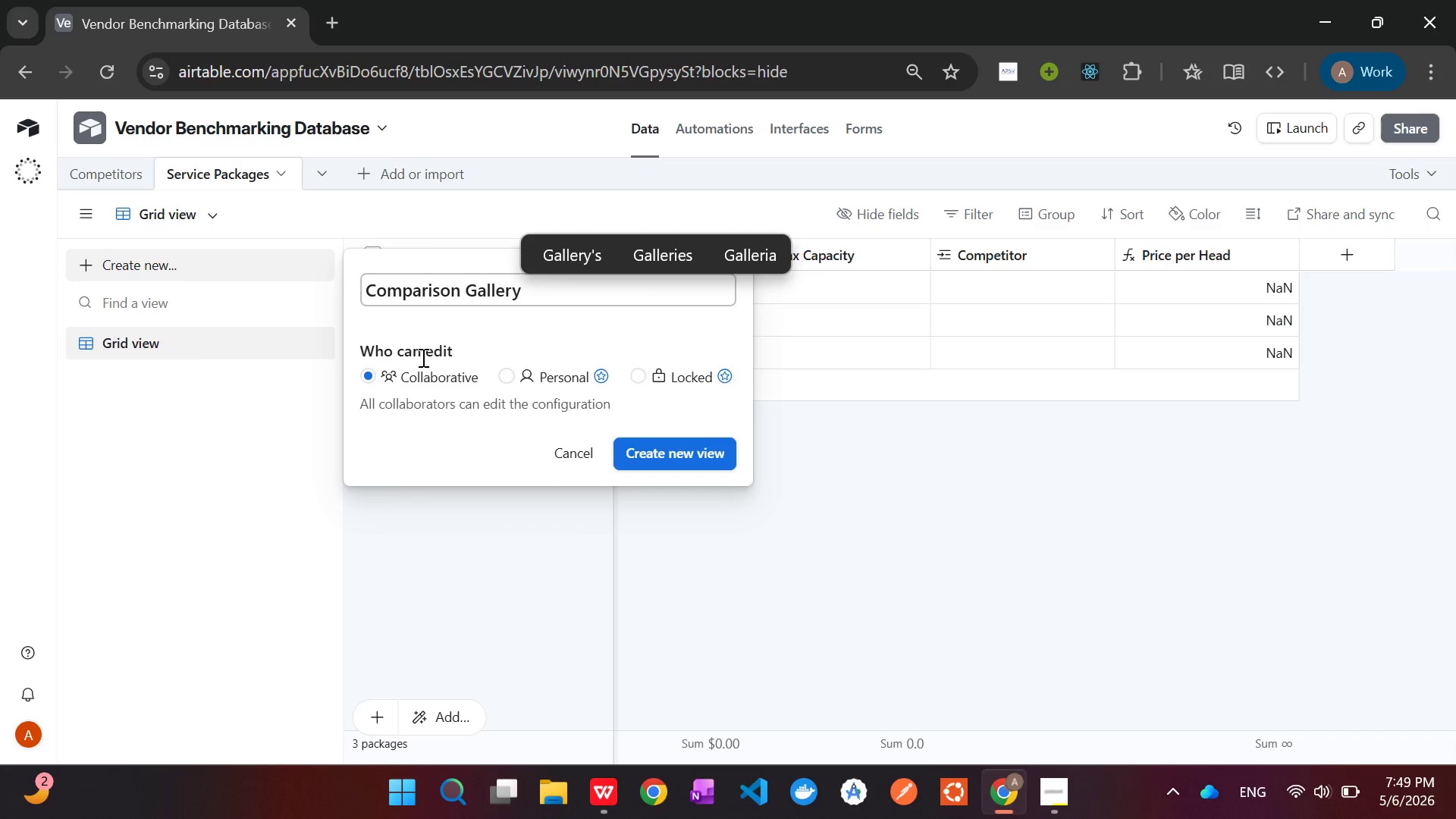 
left_click([664, 450])
 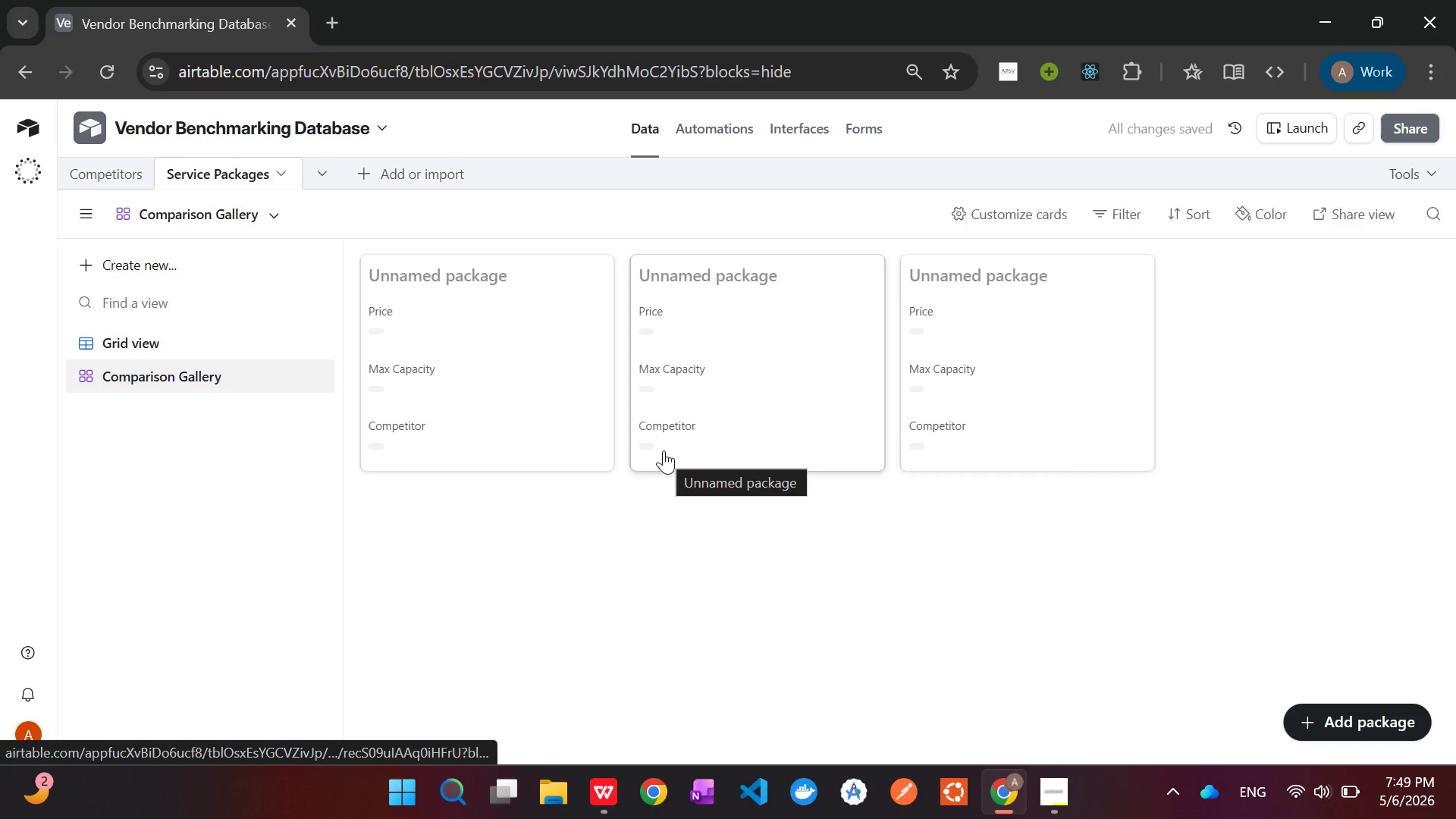 
wait(5.98)
 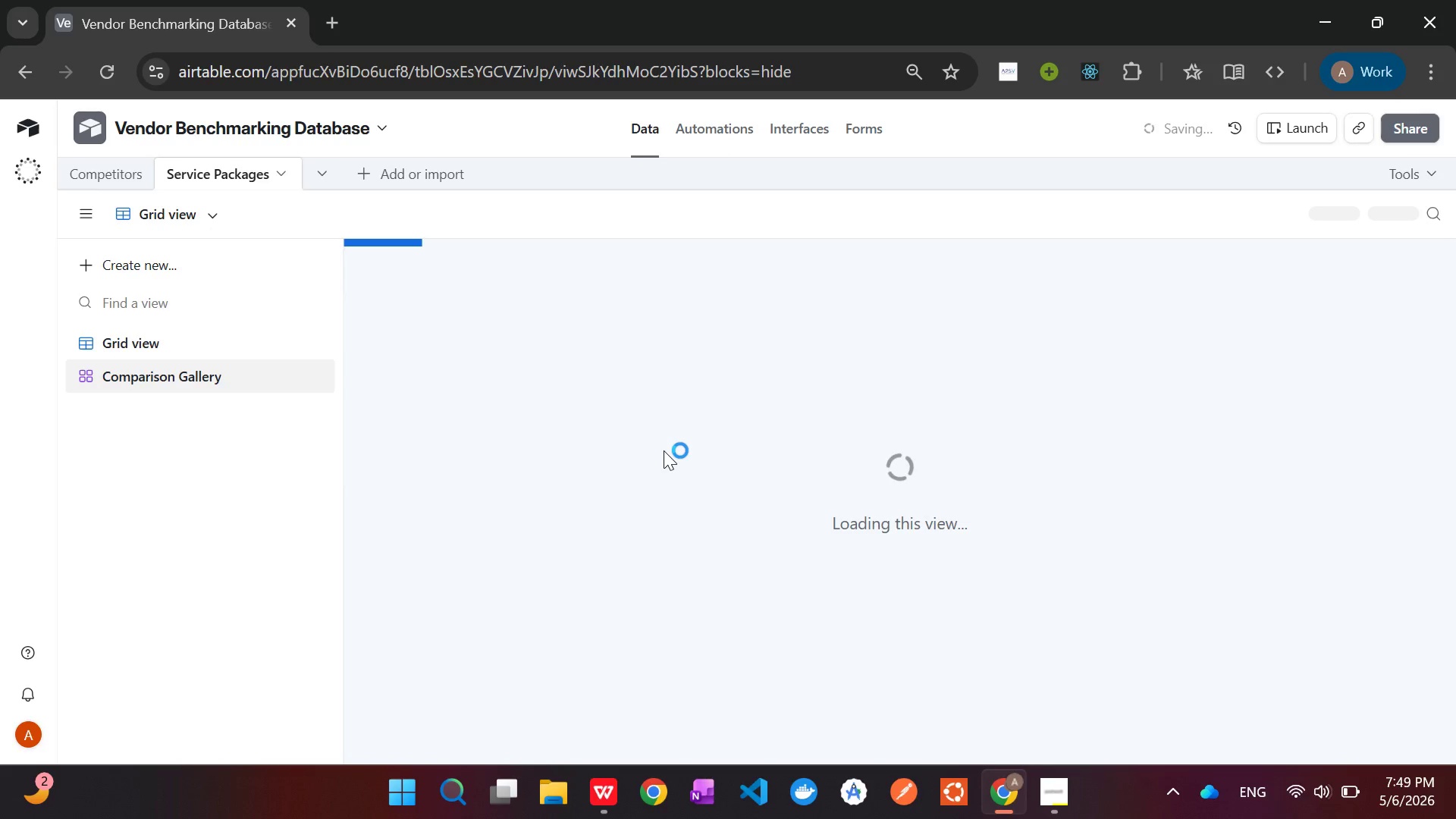 
left_click([998, 215])
 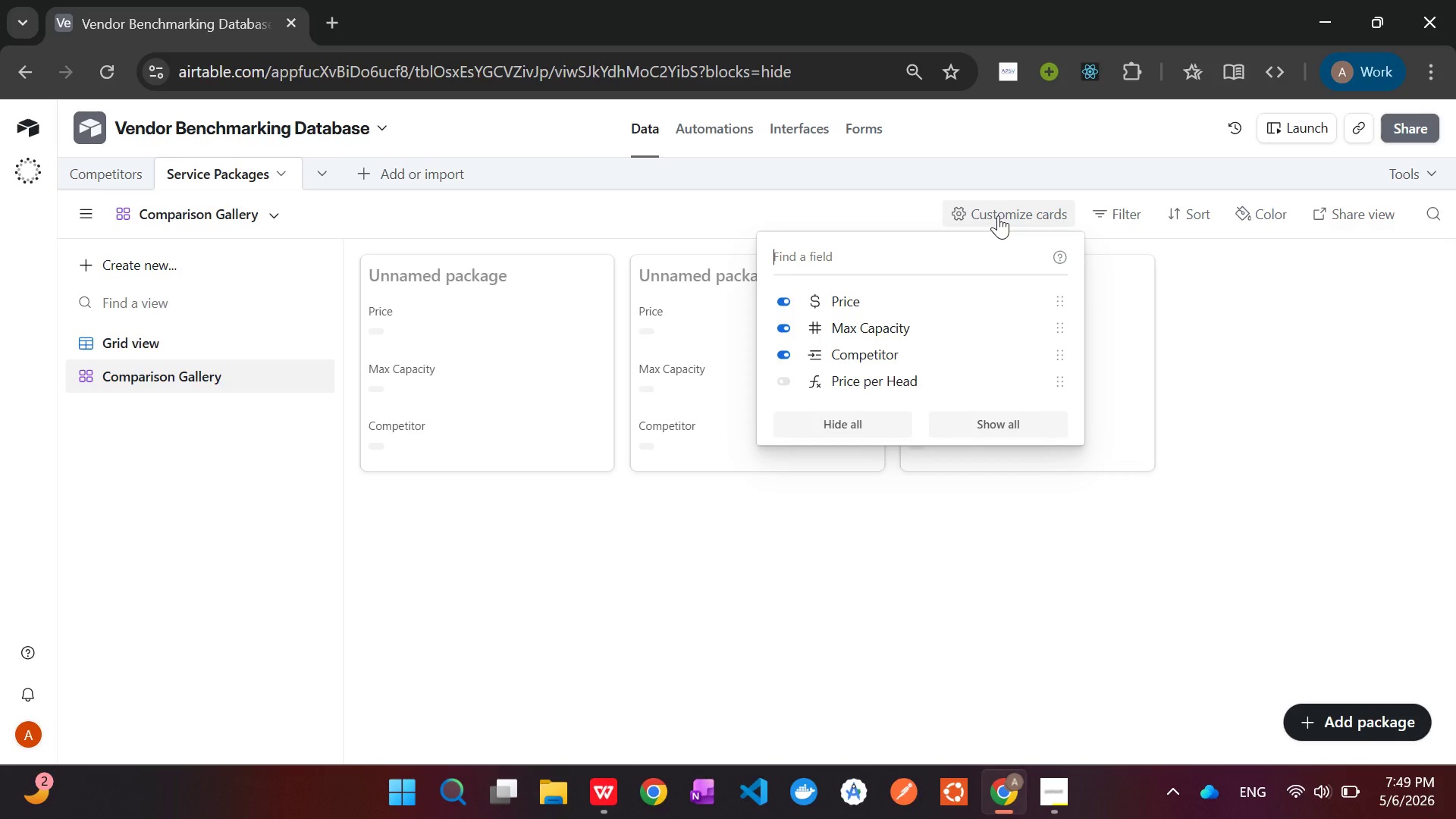 
wait(8.7)
 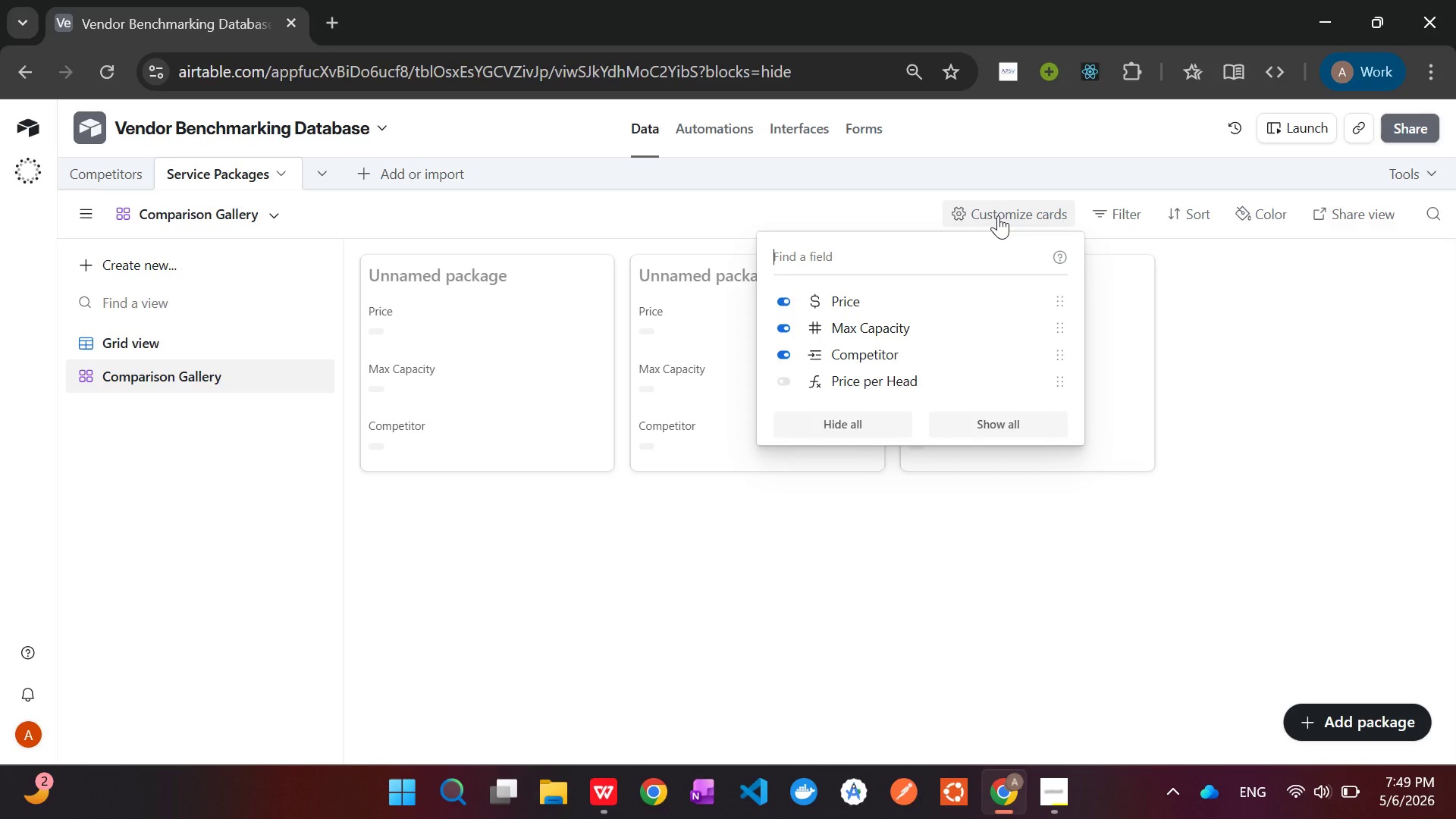 
left_click([977, 420])
 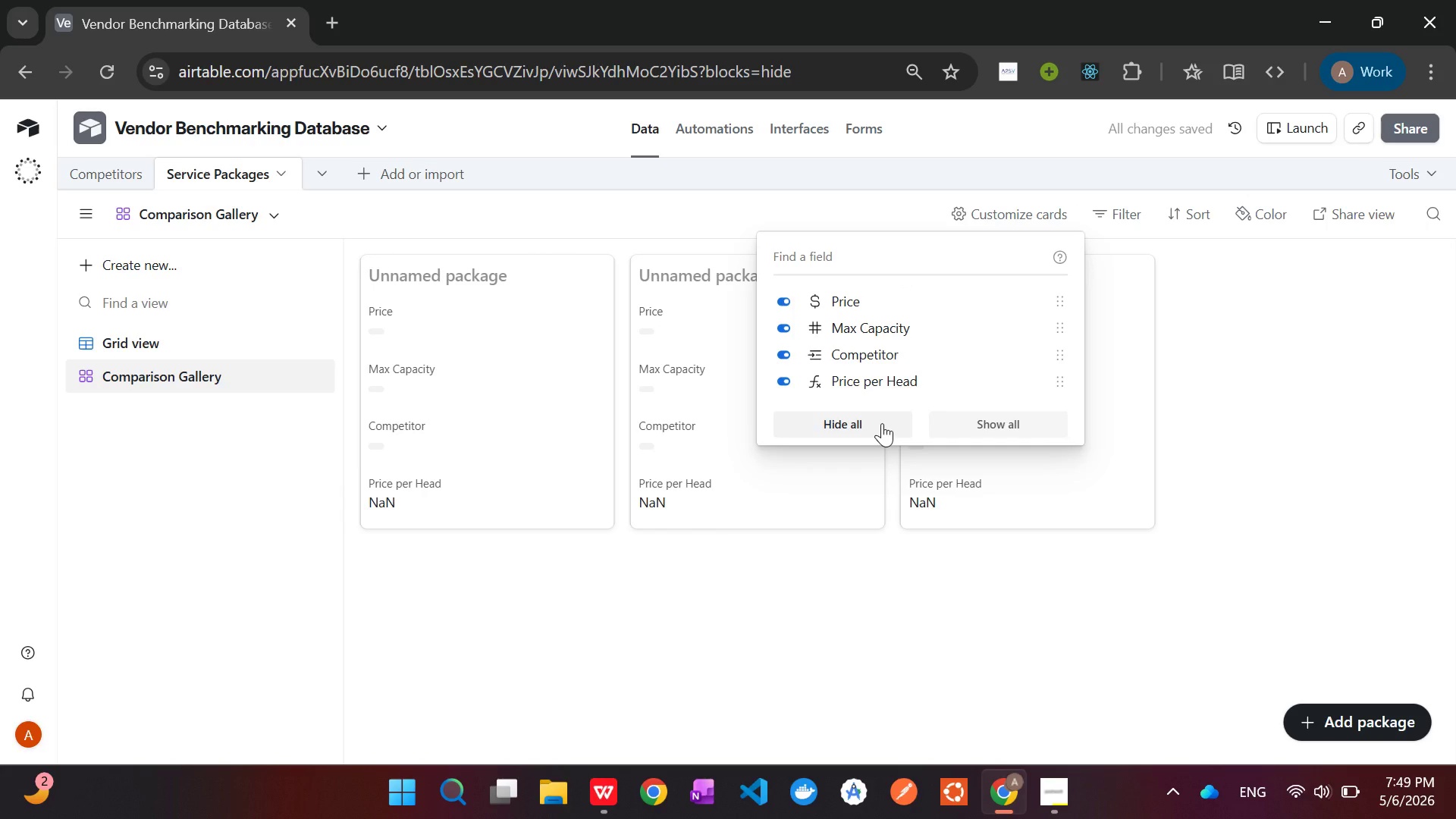 
left_click([861, 423])
 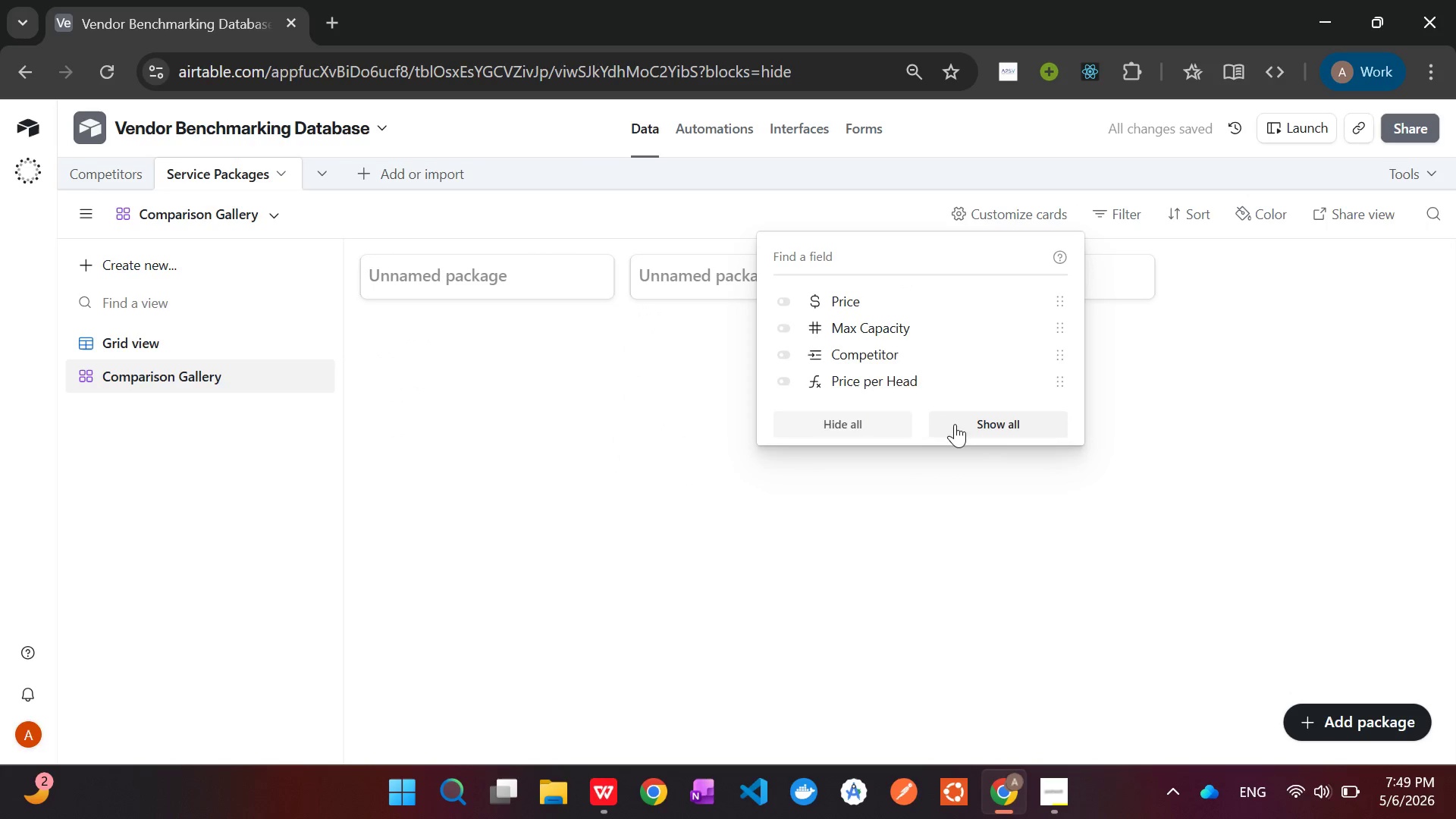 
left_click([970, 424])
 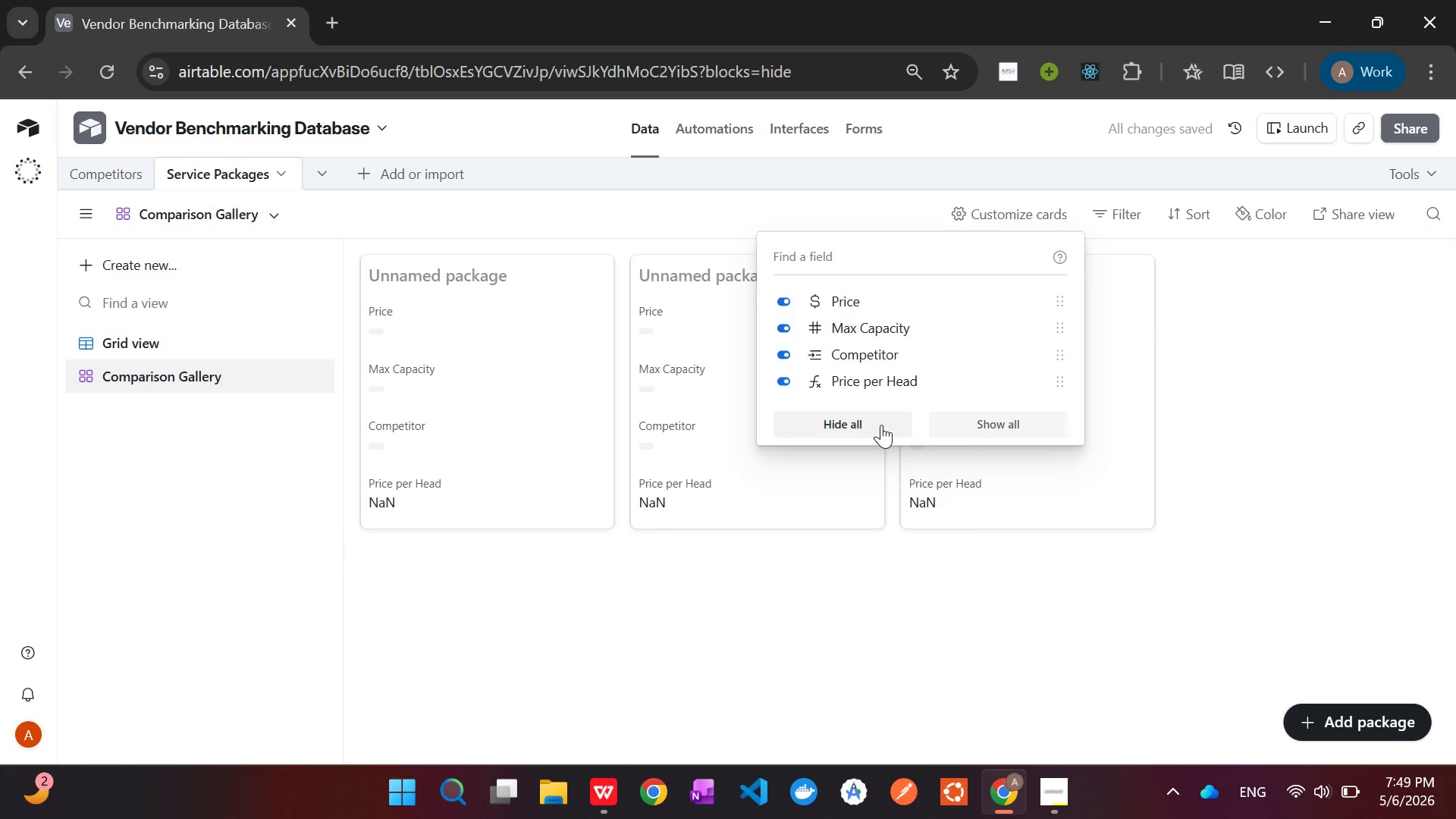 
left_click([872, 425])
 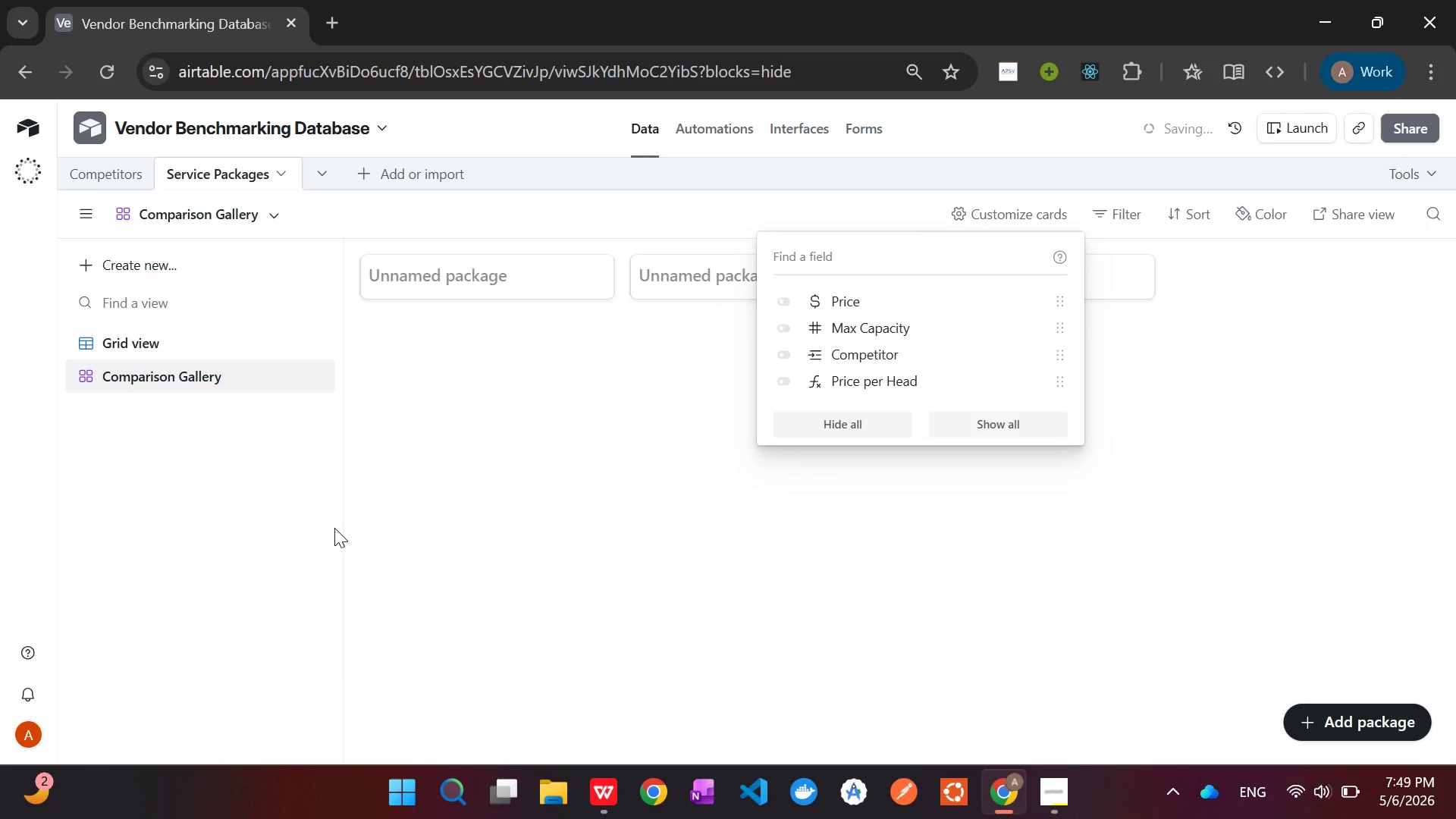 
left_click([432, 514])
 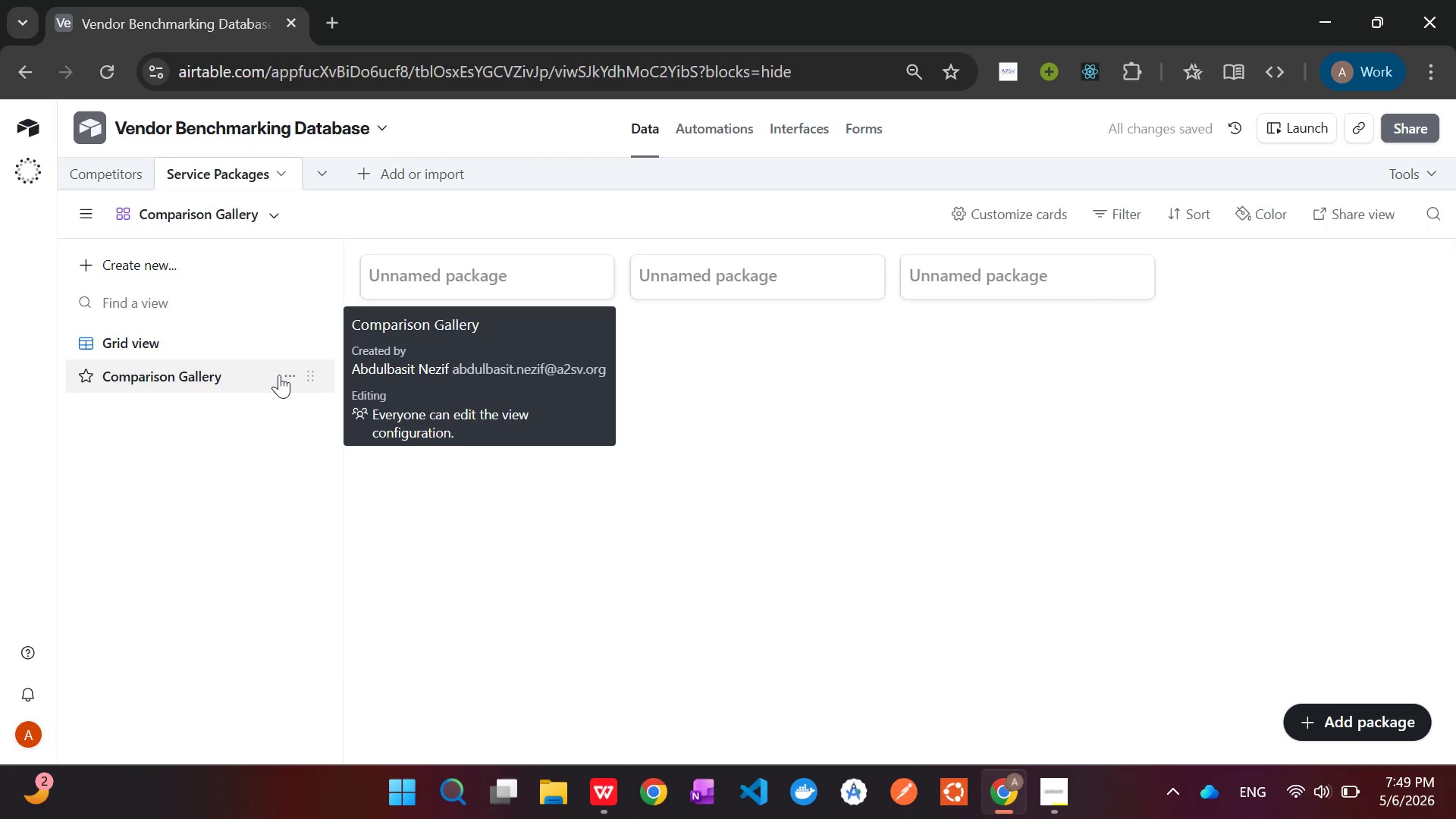 
left_click([288, 374])
 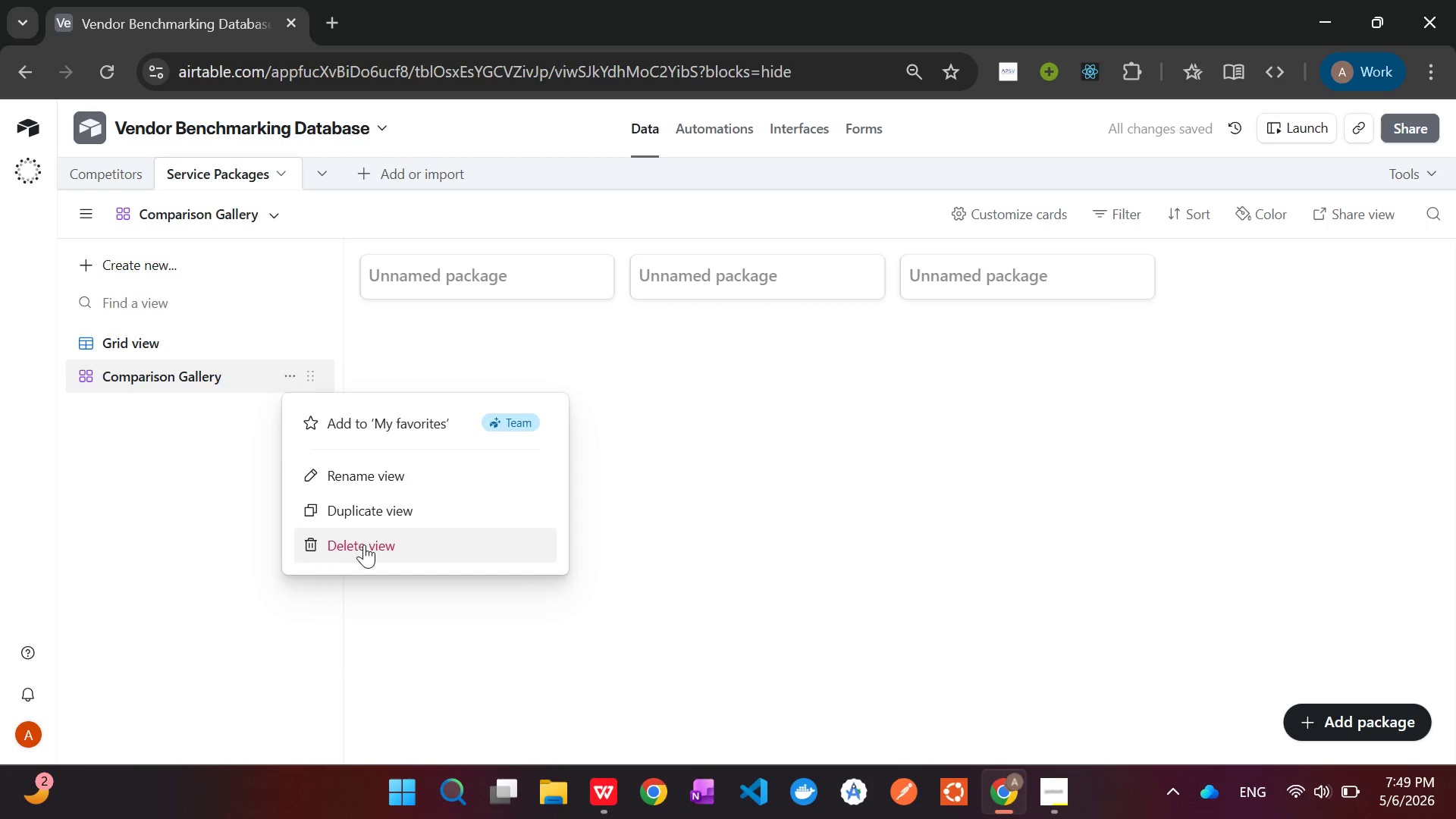 
left_click([364, 546])
 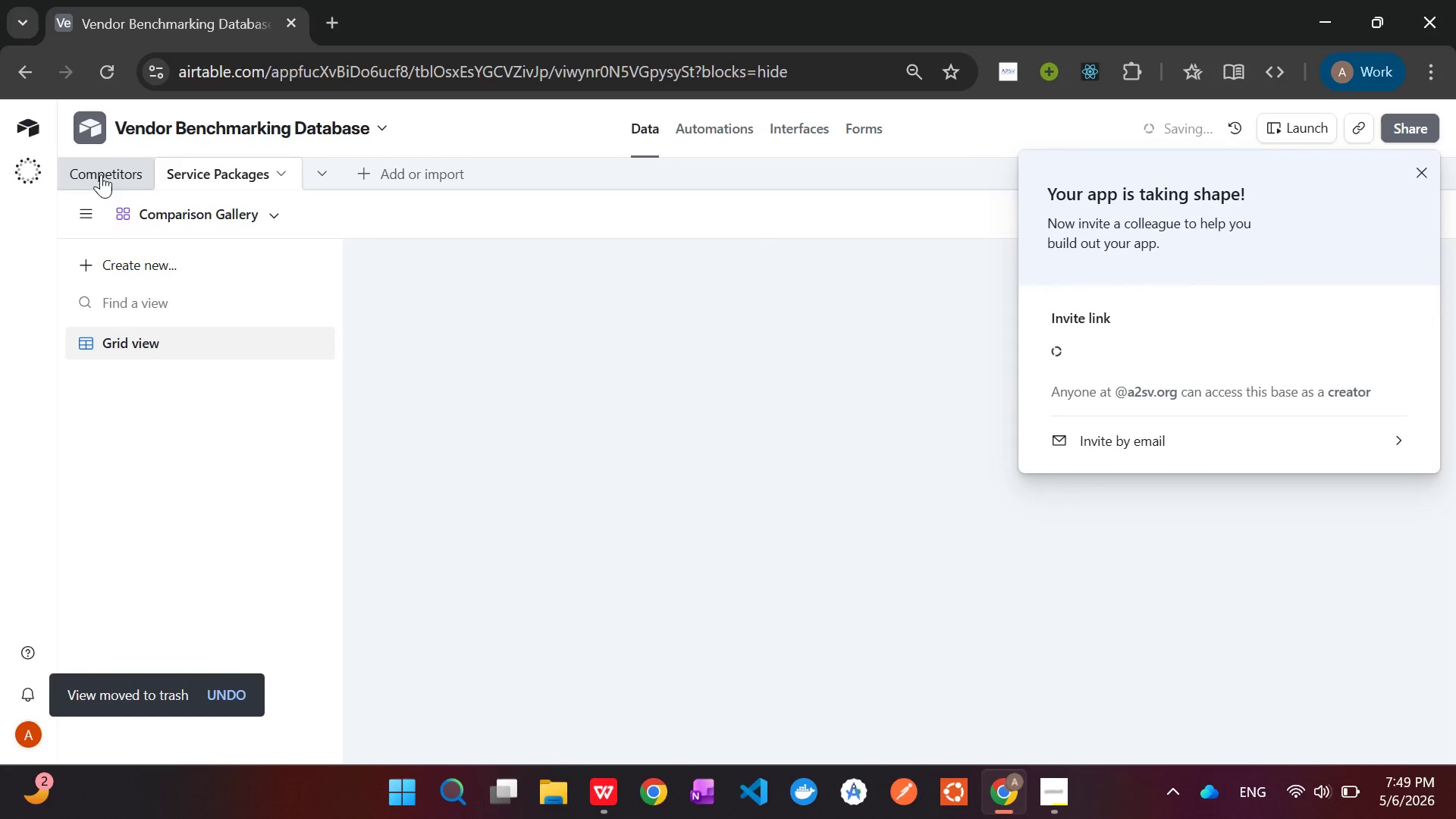 
left_click([101, 175])
 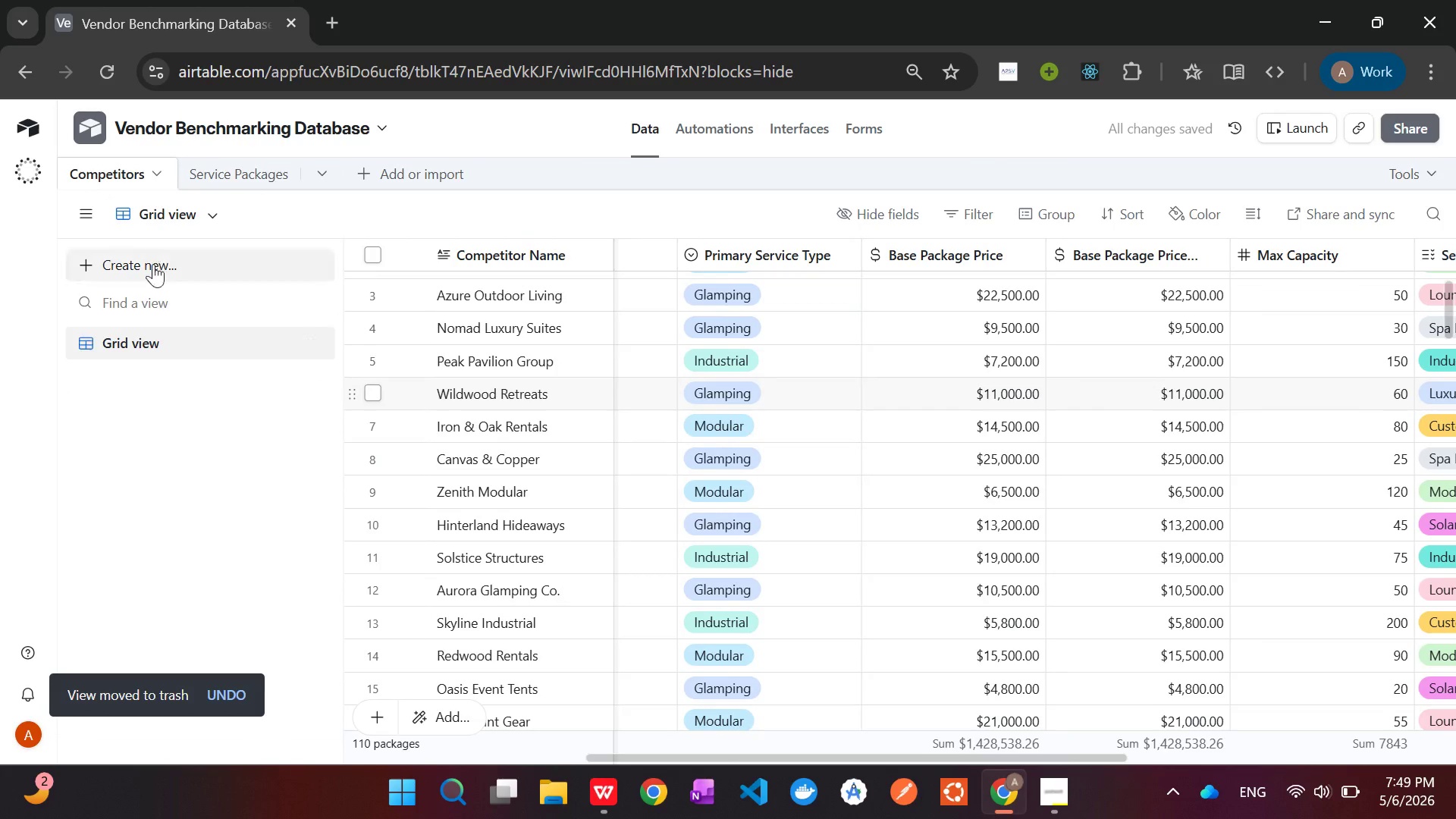 
left_click([138, 267])
 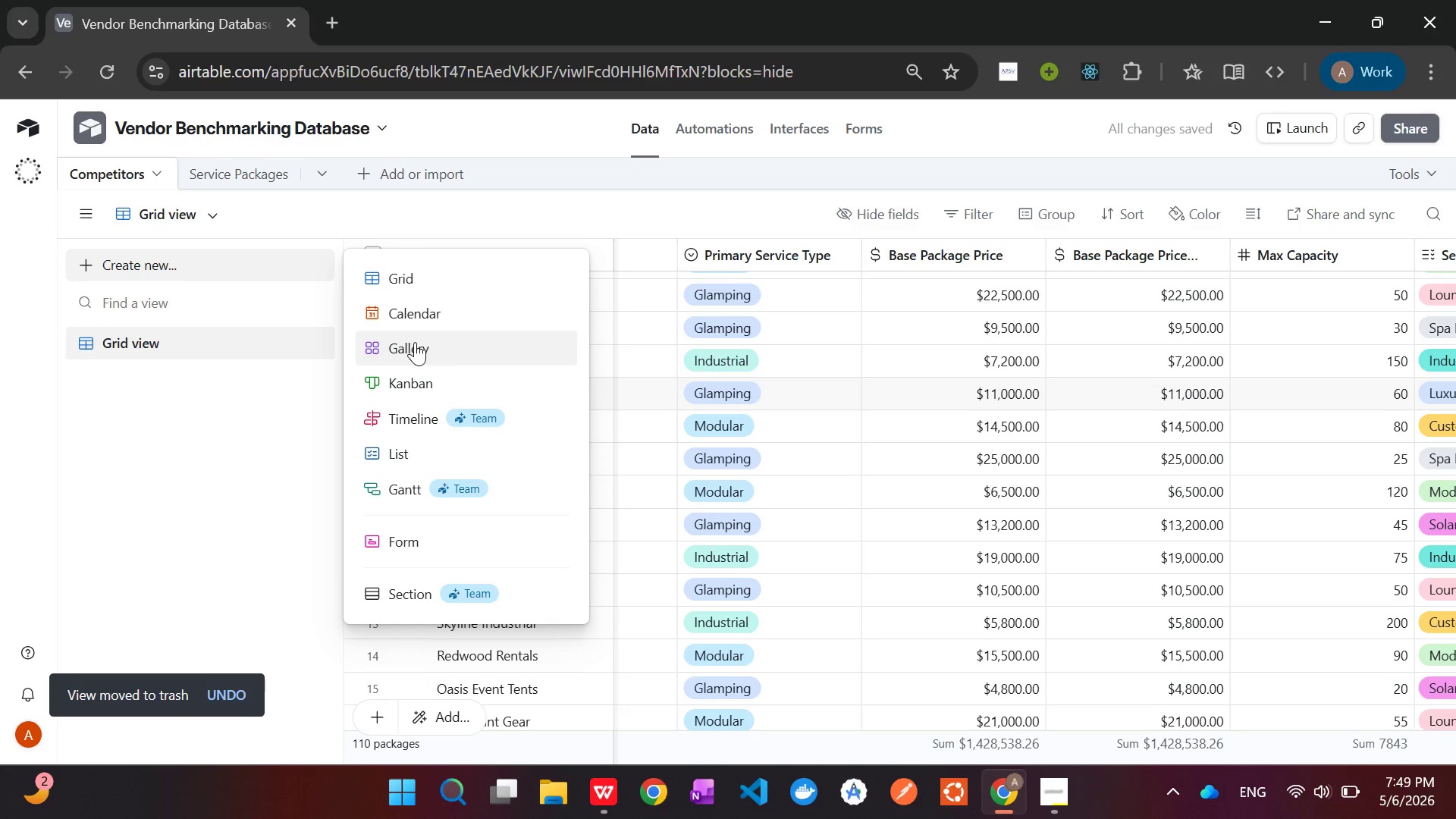 
left_click([415, 347])
 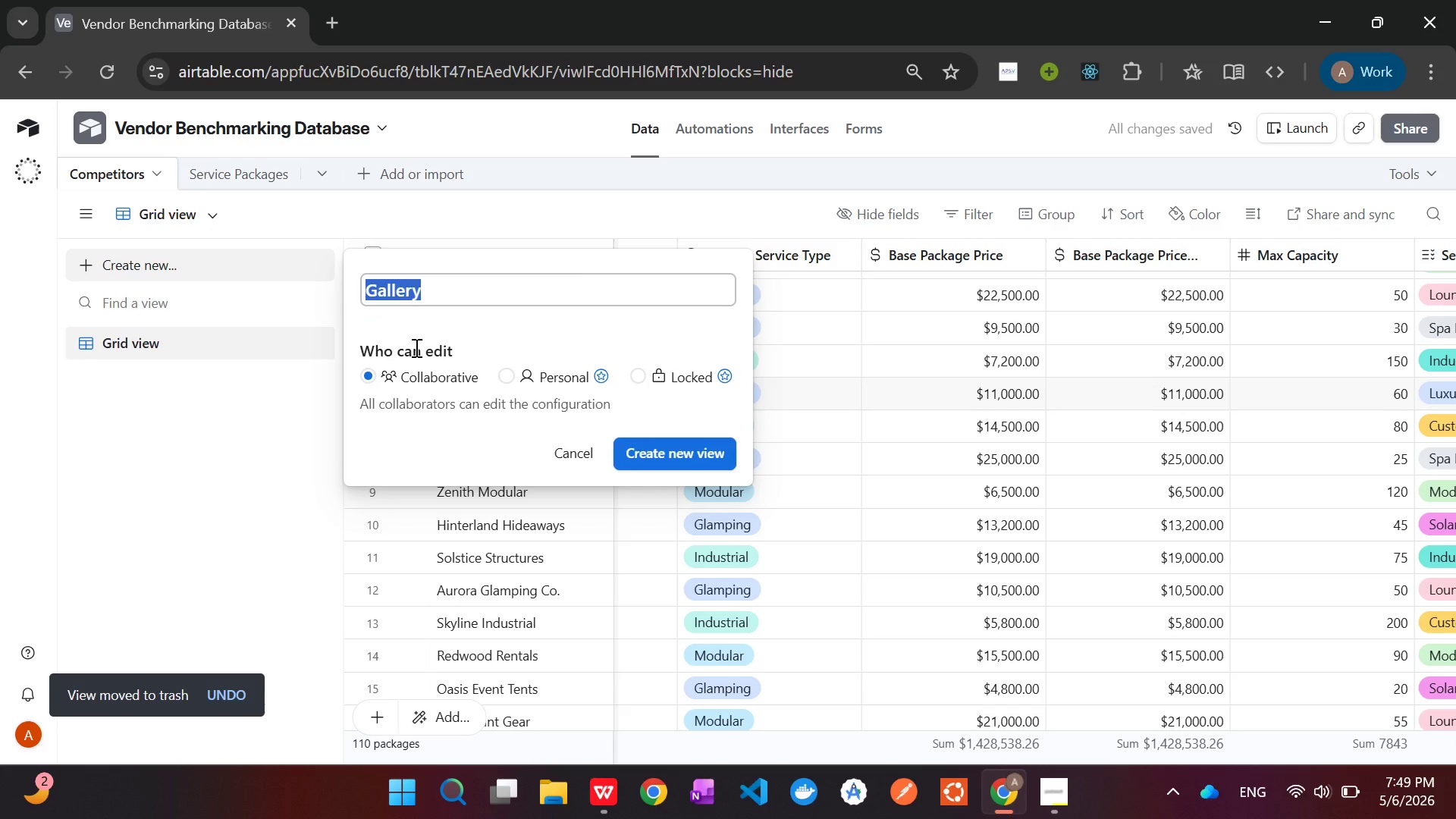 
type(Comparison GA)
key(Backspace)
type(allery)
 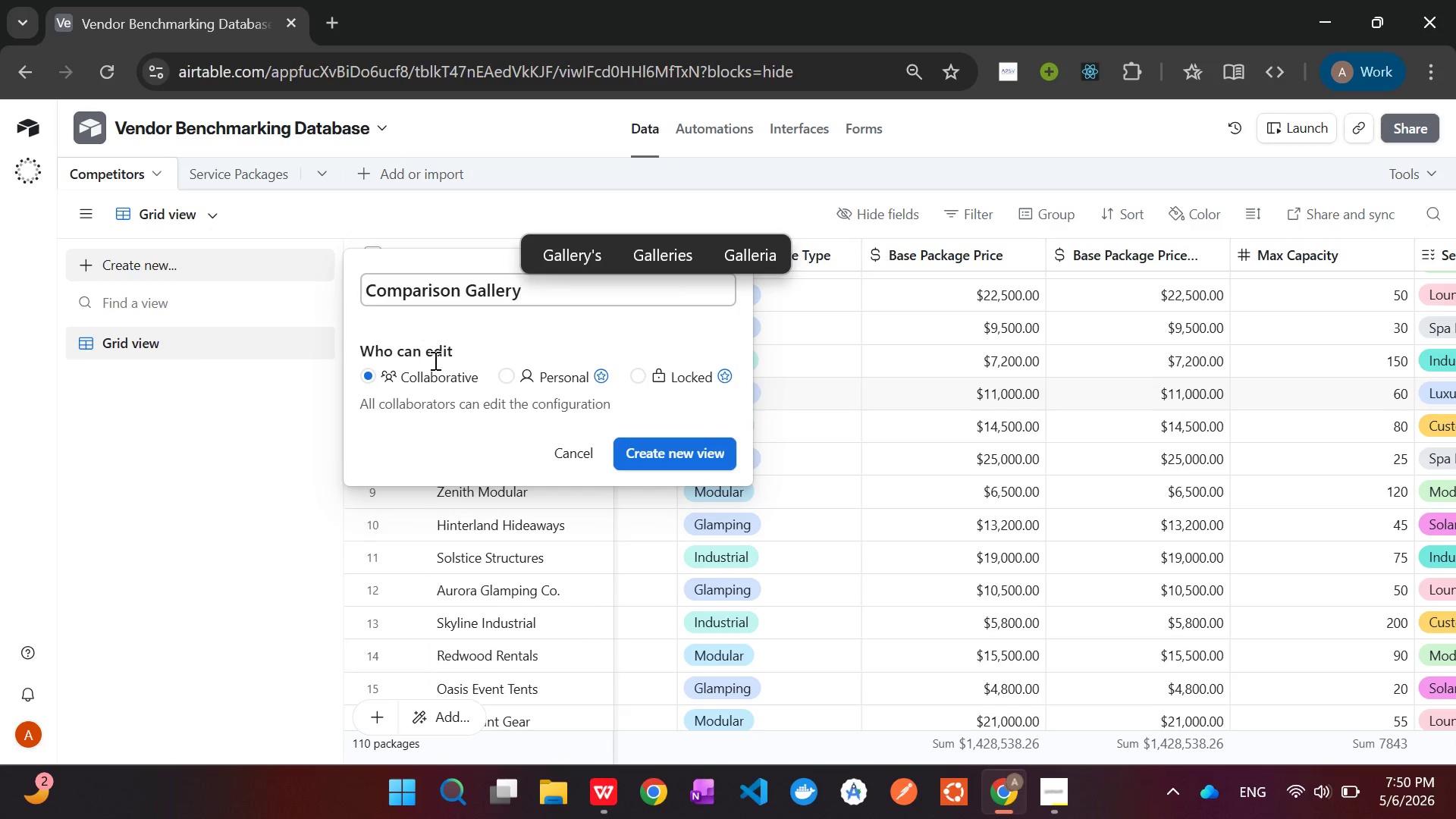 
left_click([660, 447])
 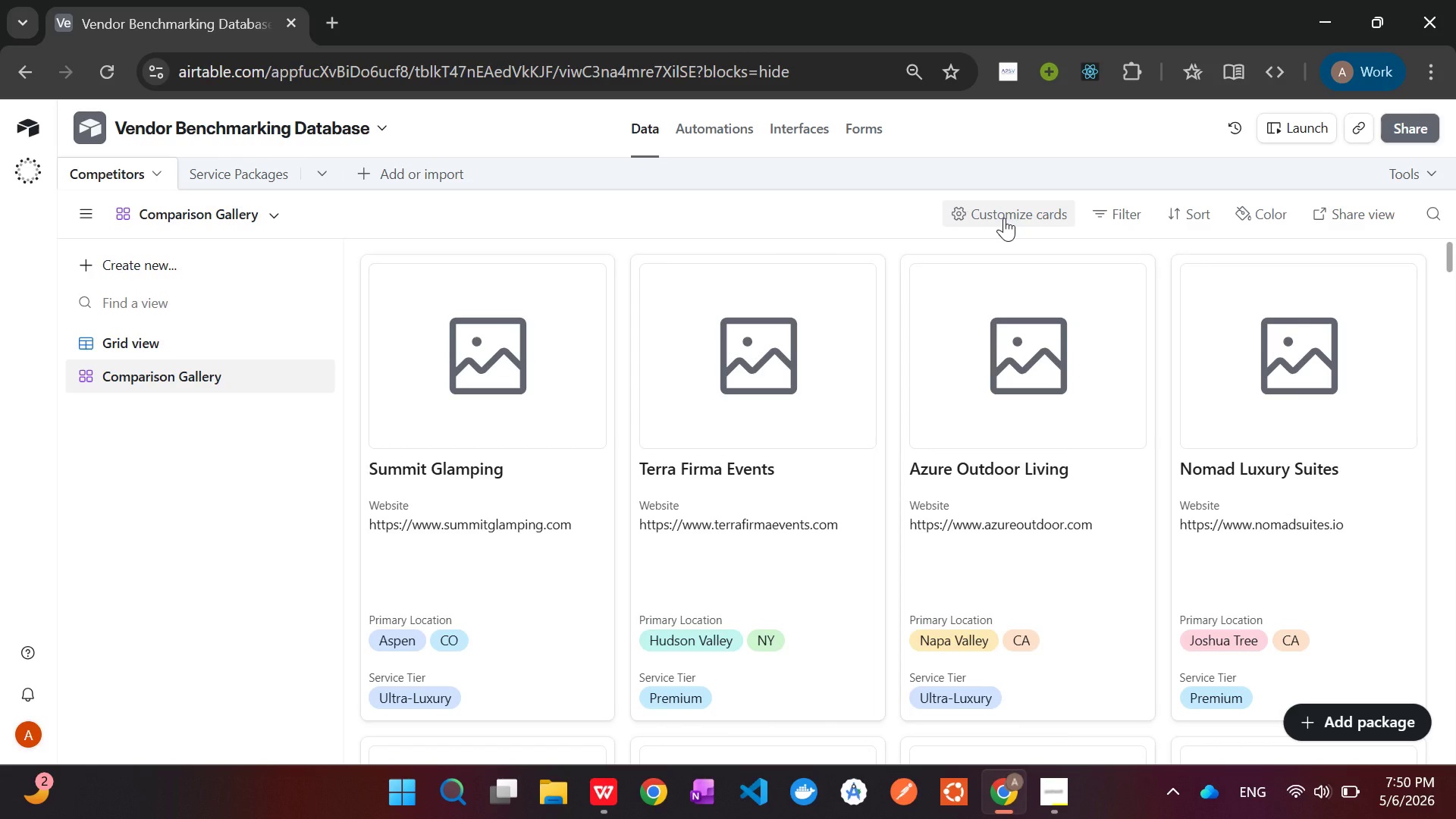 
wait(16.88)
 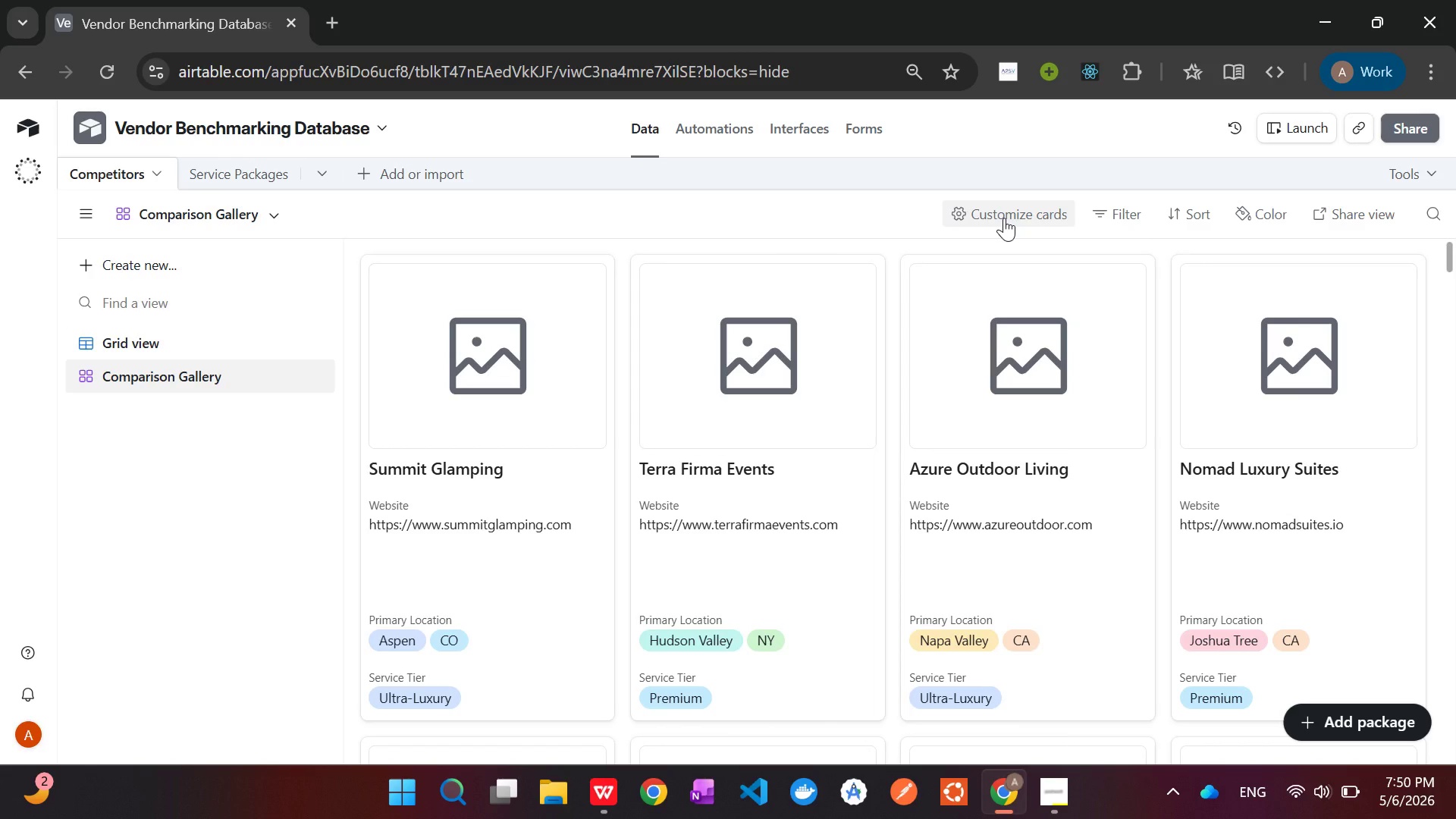 
left_click([776, 337])
 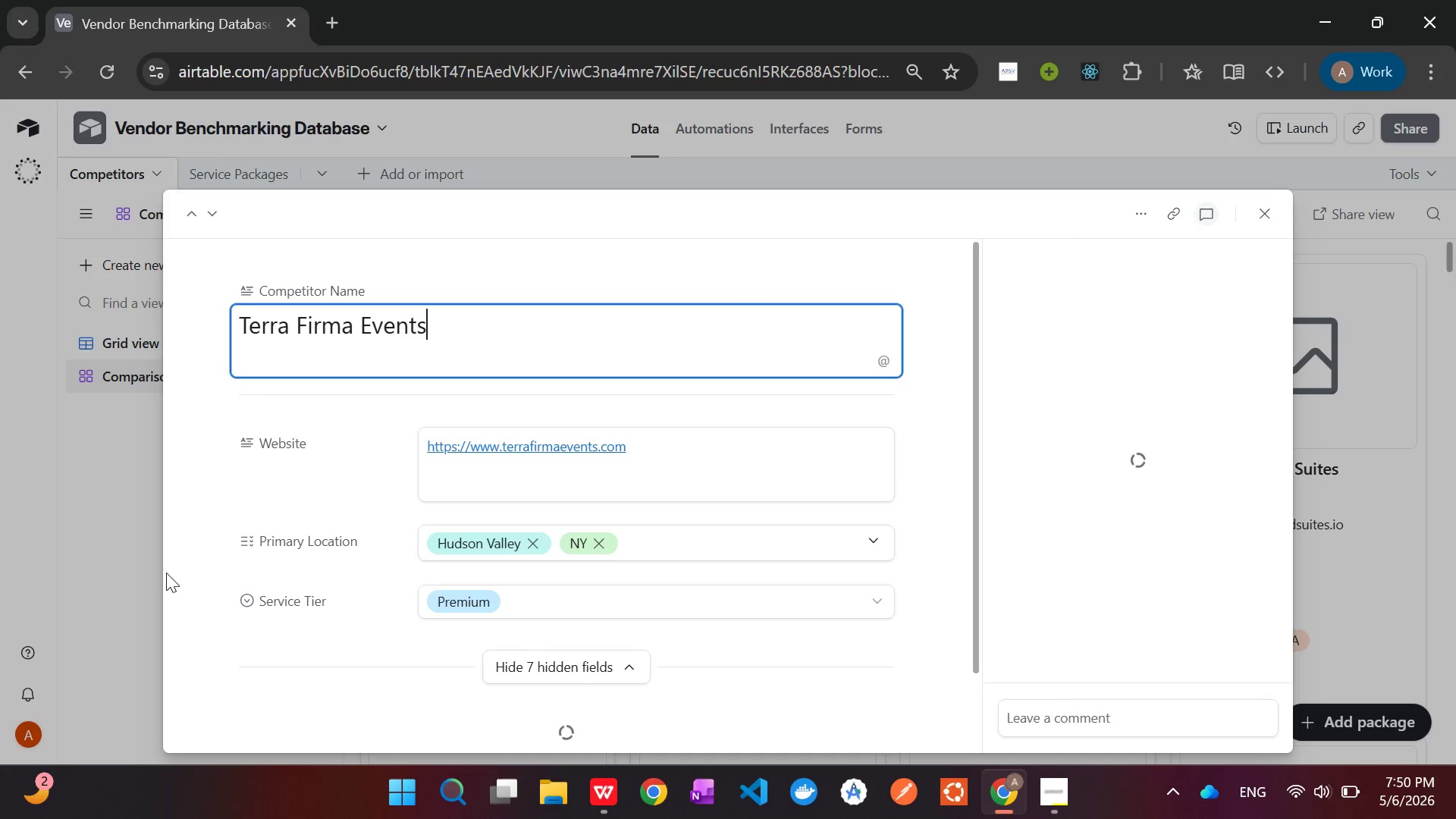 
left_click([119, 539])
 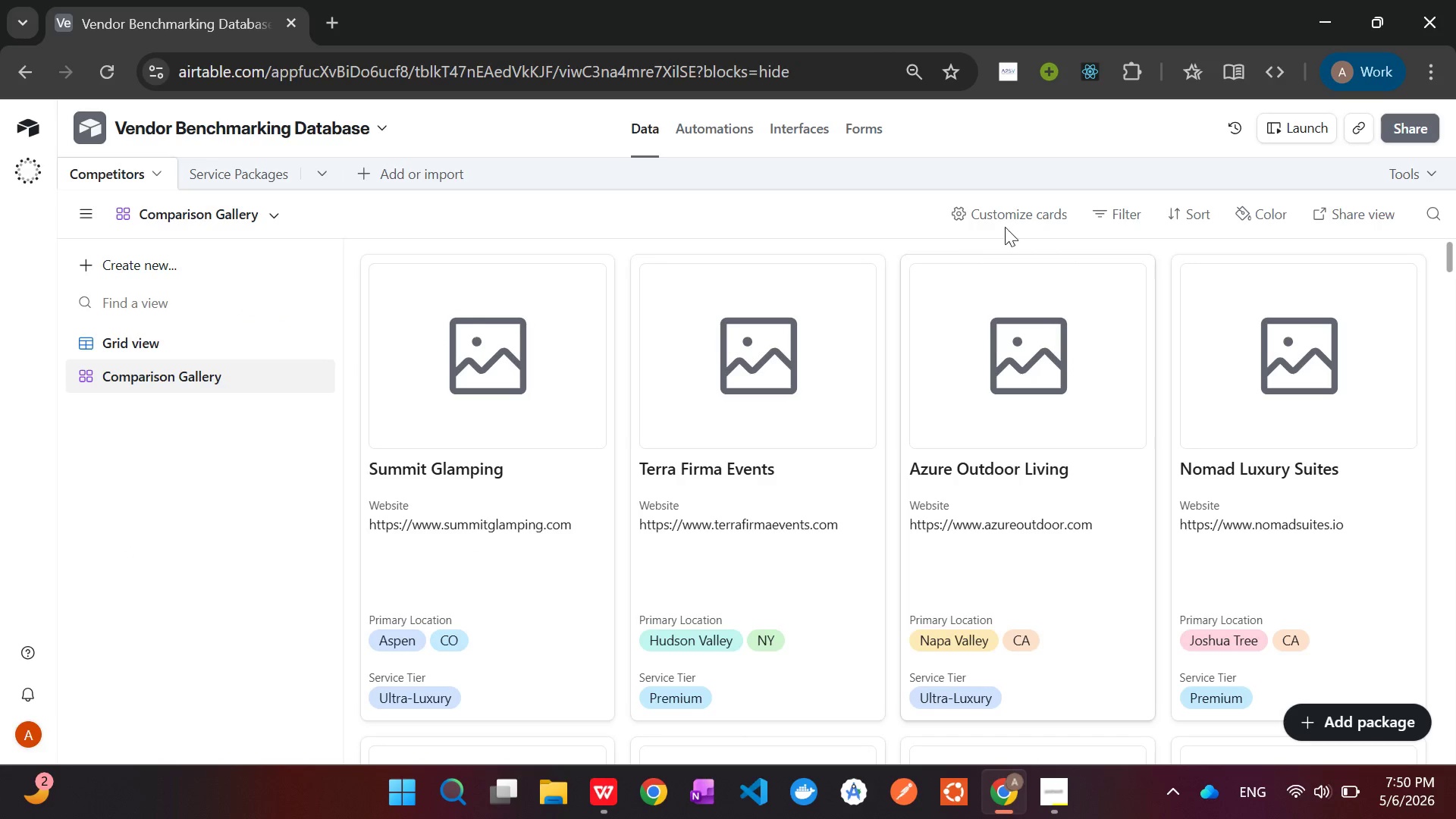 
left_click([1020, 216])
 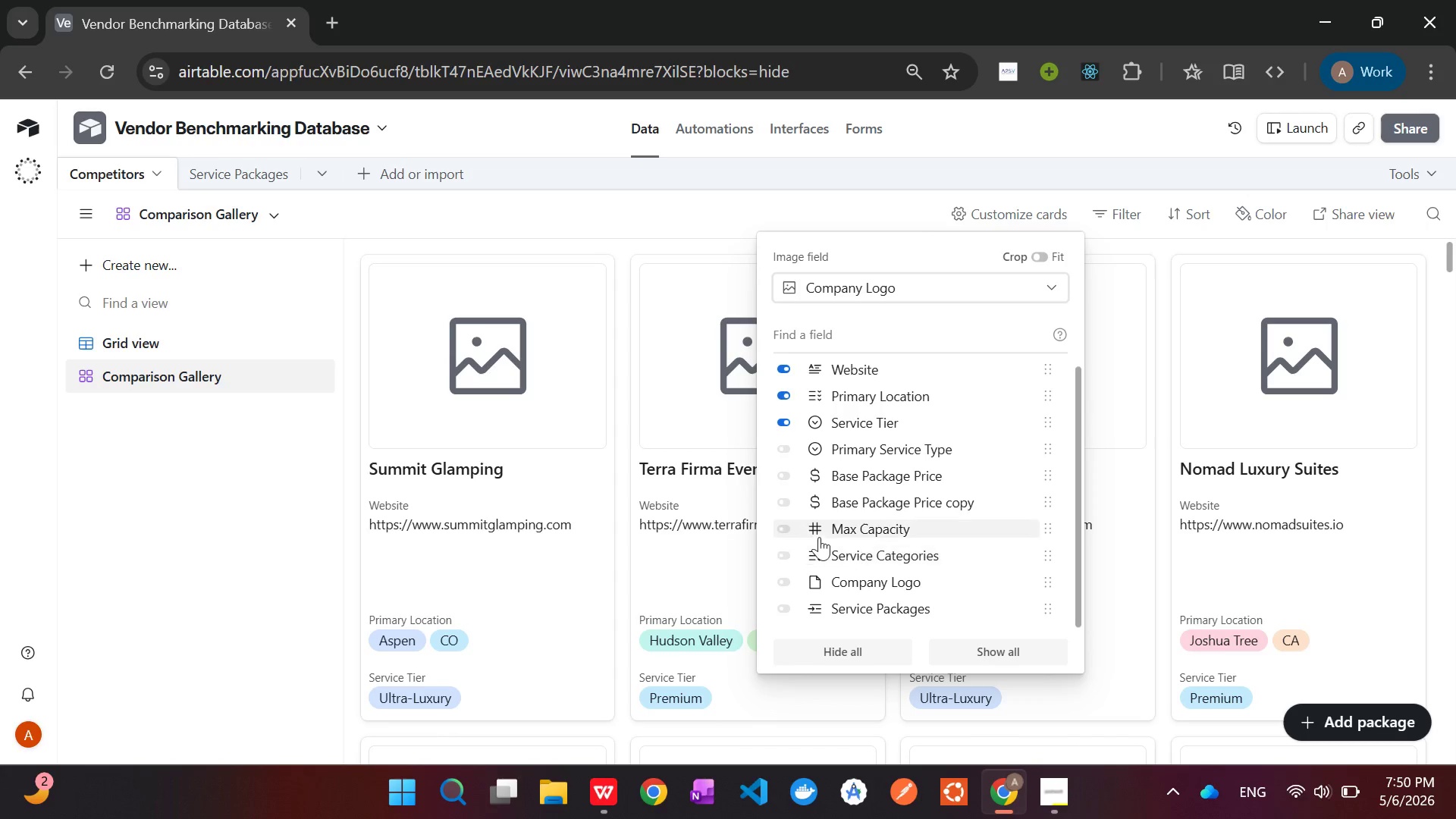 
left_click([787, 587])
 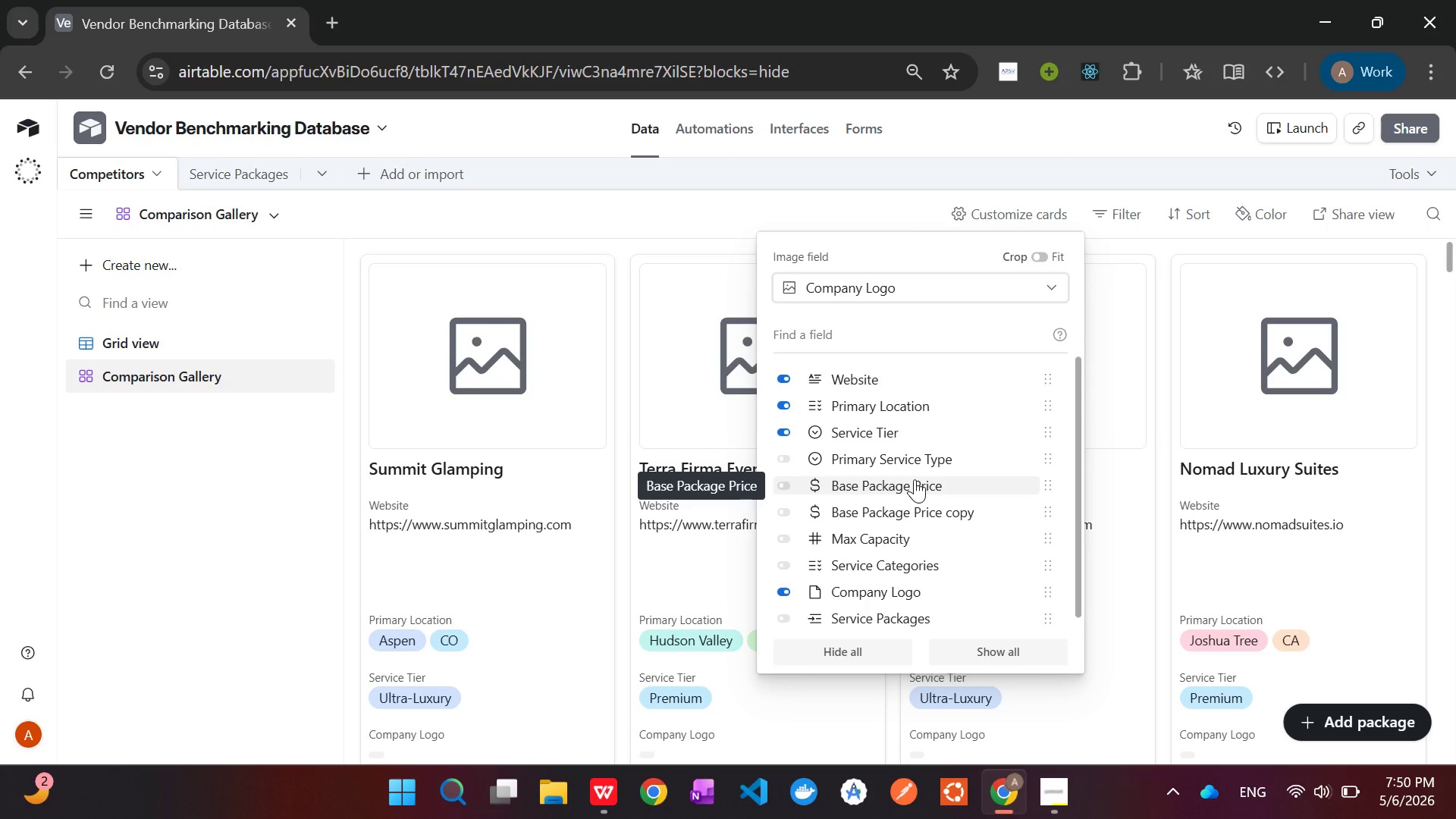 
wait(26.52)
 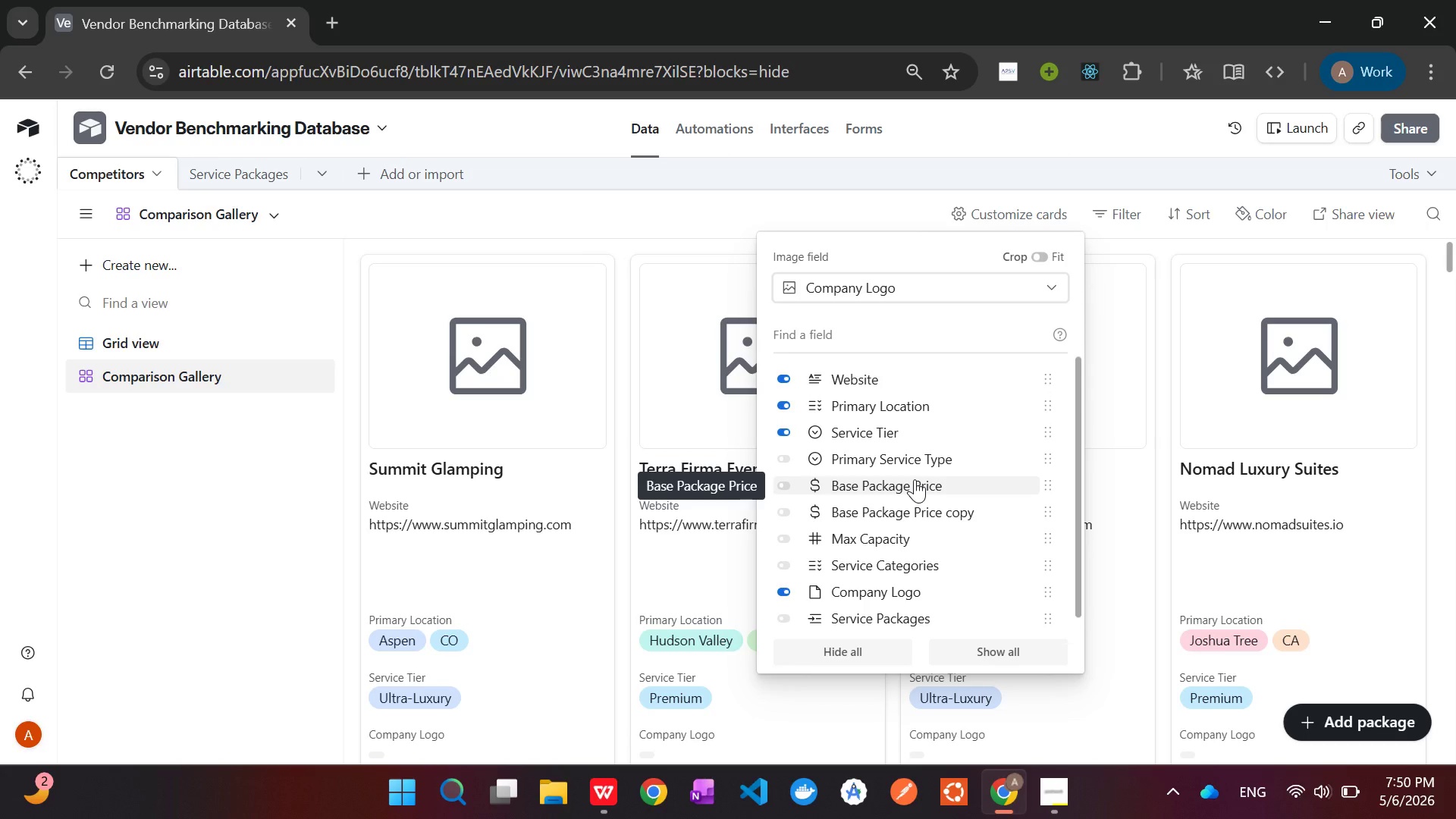 
left_click_drag(start_coordinate=[1045, 587], to_coordinate=[1031, 375])
 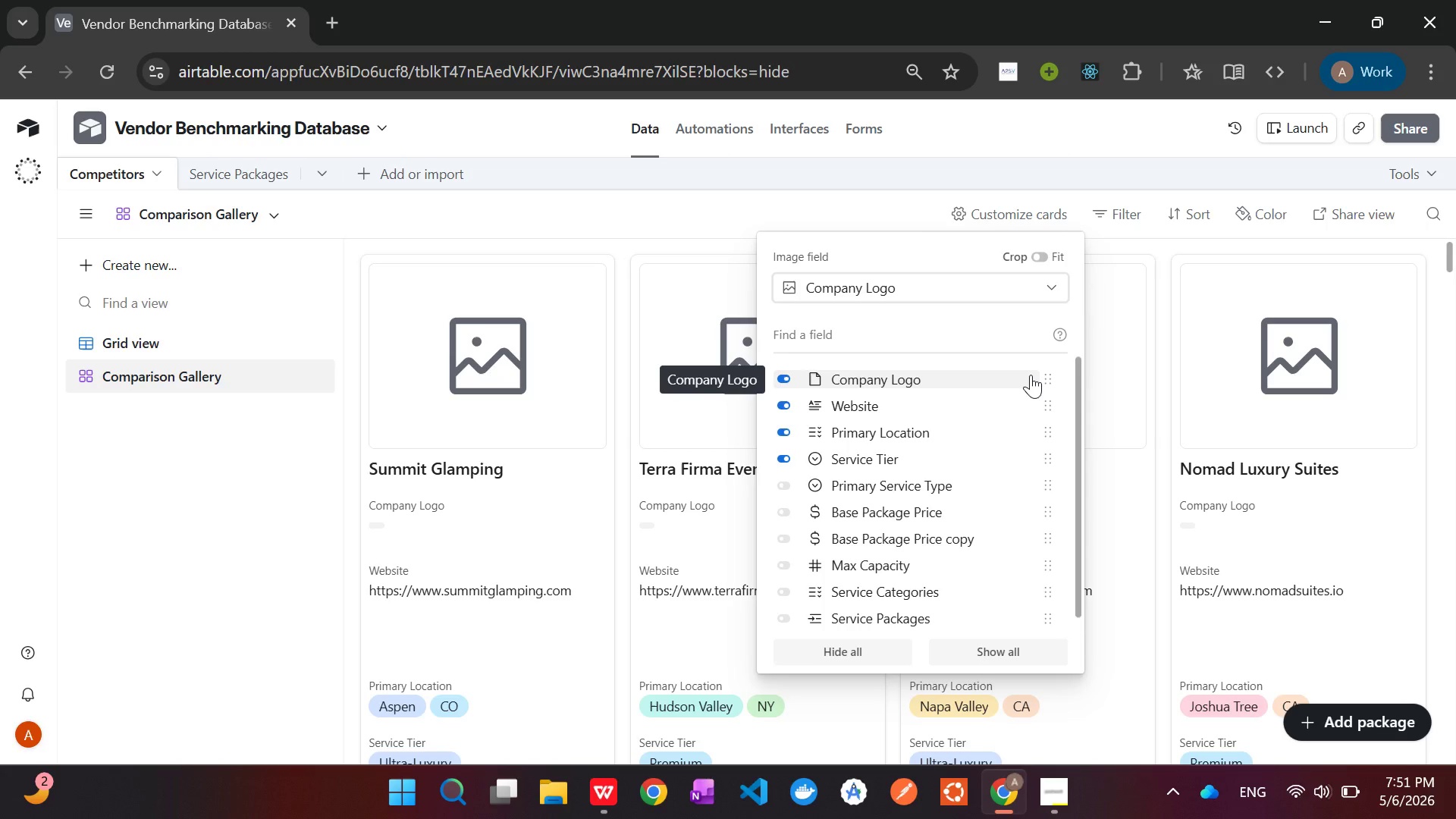 
wait(21.33)
 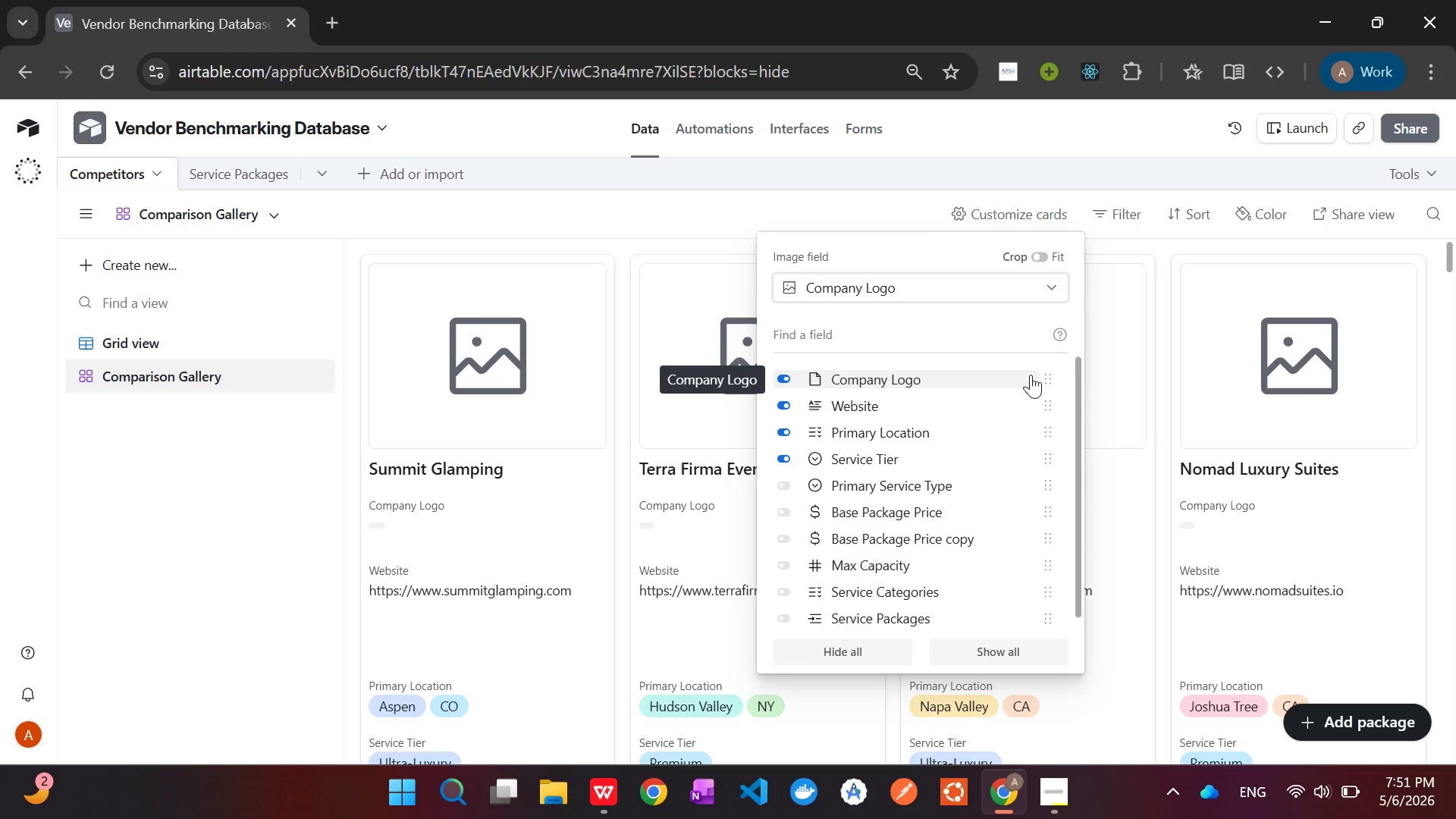 
left_click([781, 404])
 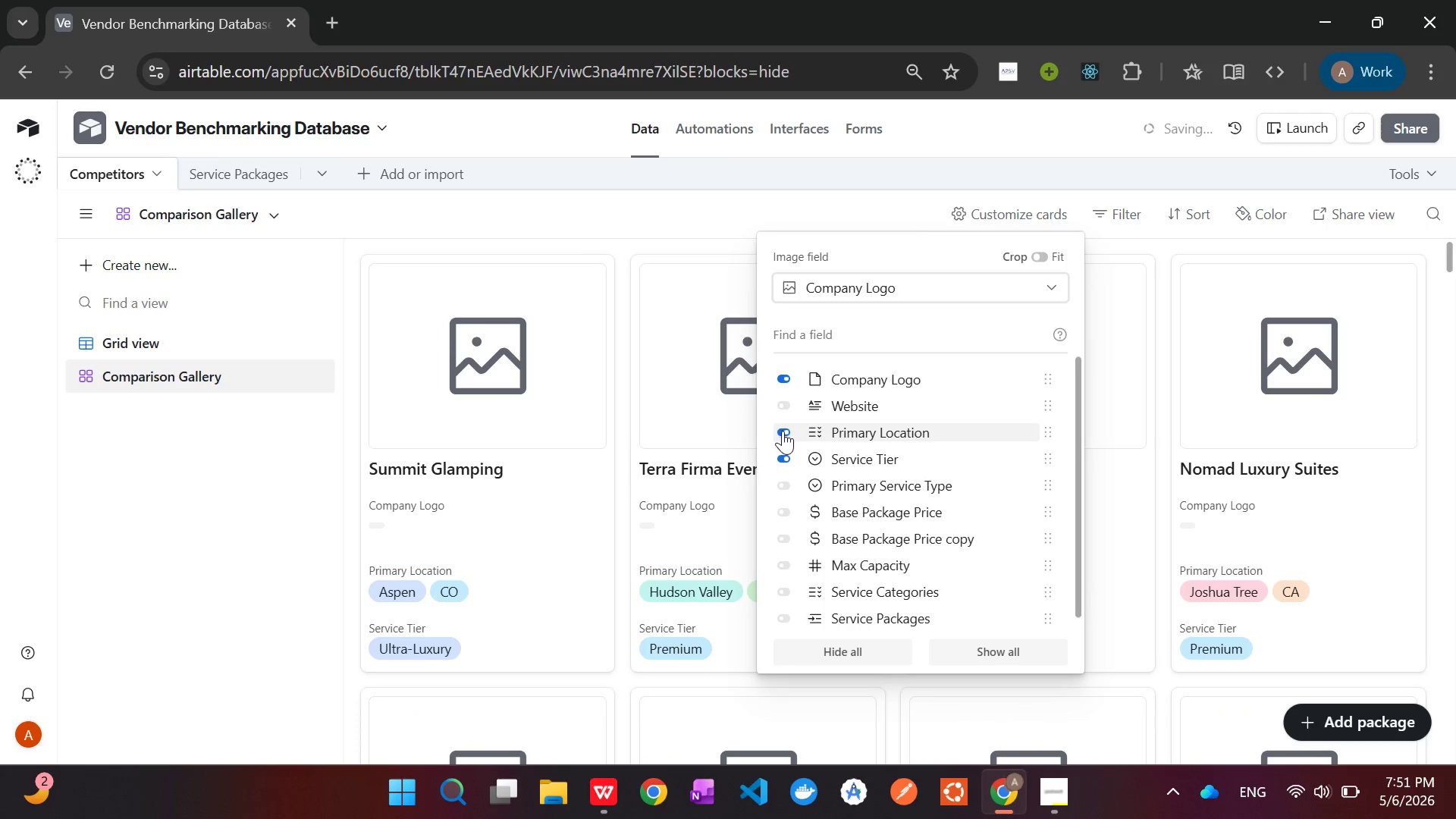 
left_click([783, 431])
 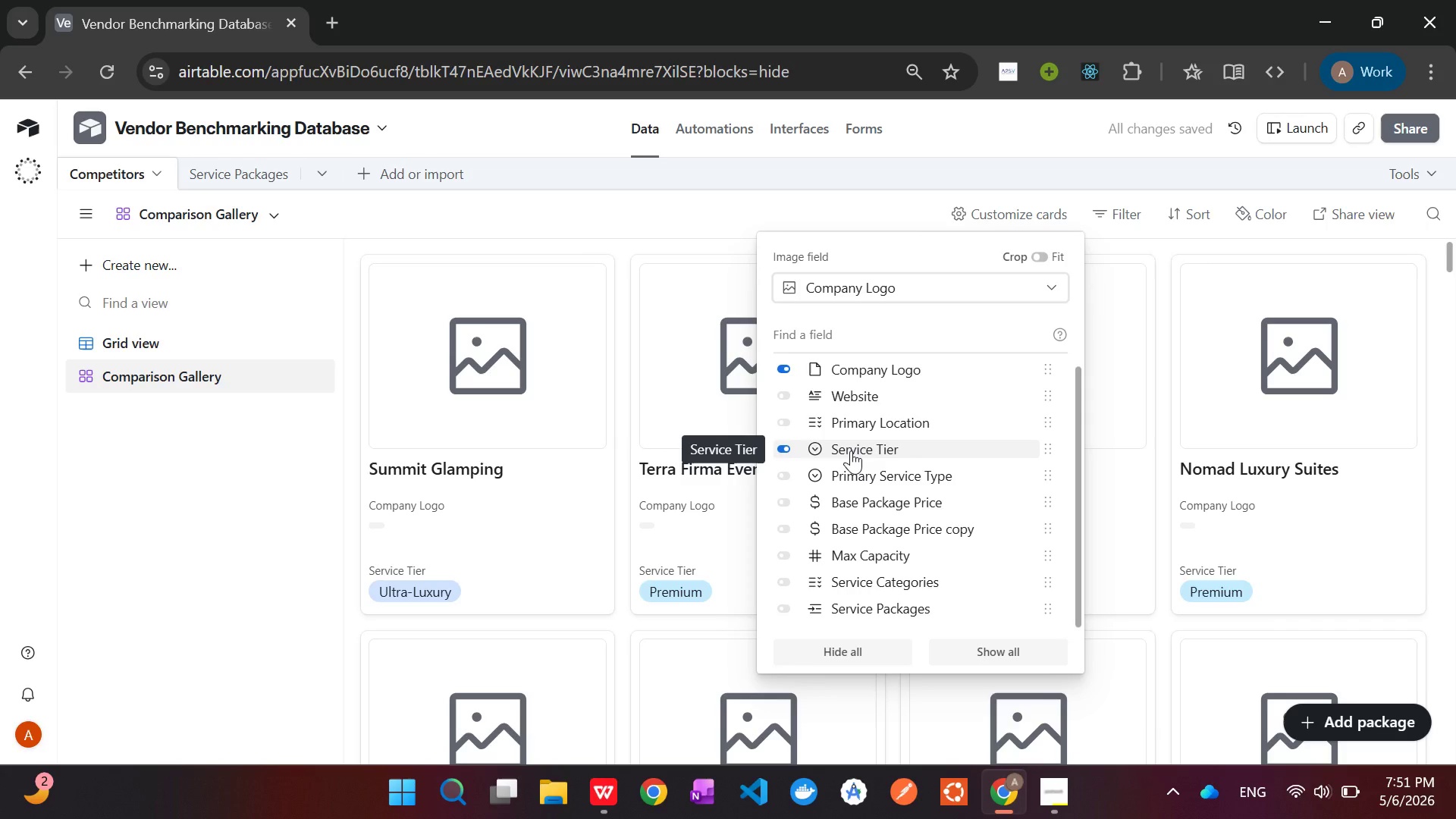 
wait(7.47)
 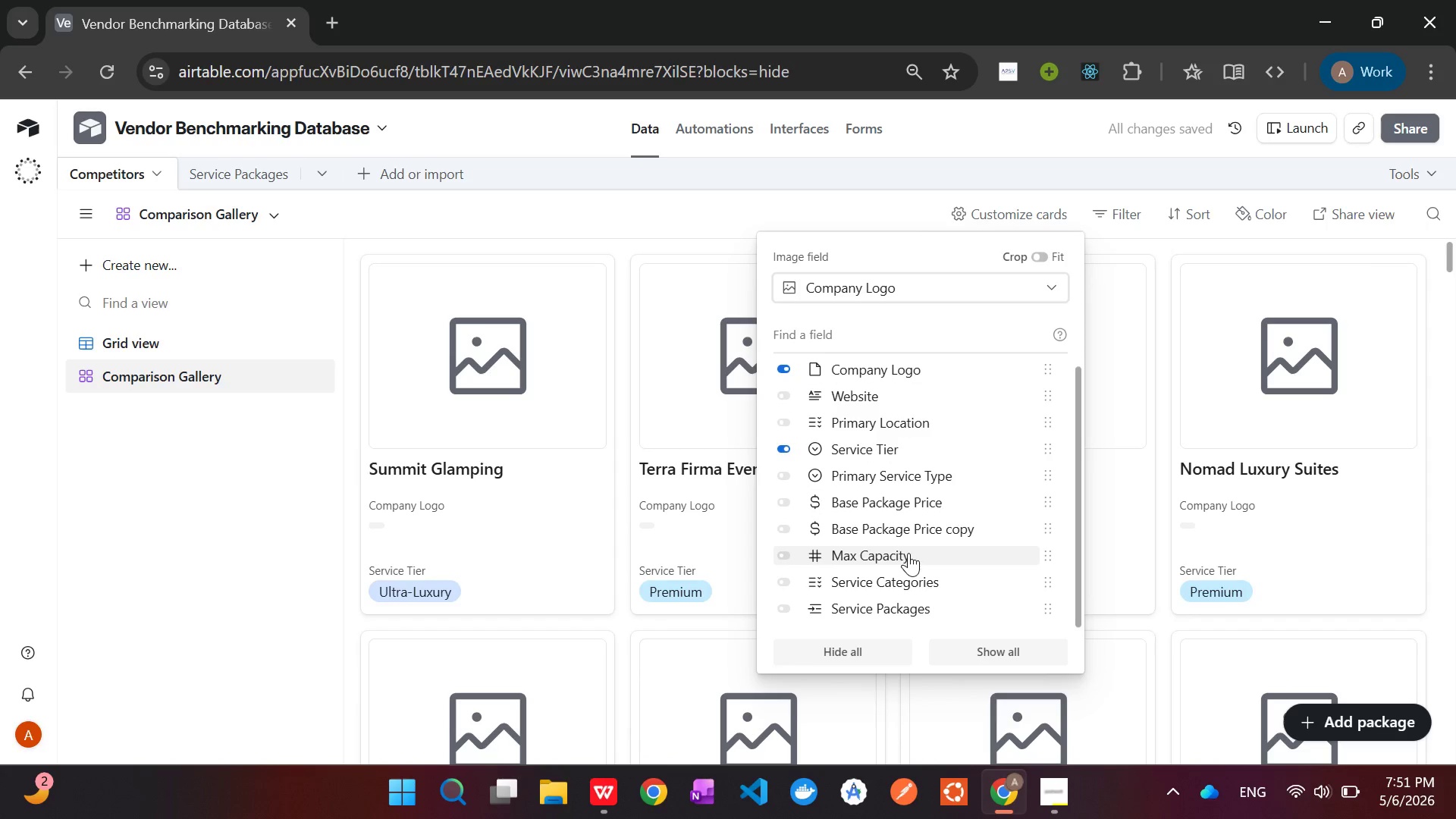 
left_click([786, 475])
 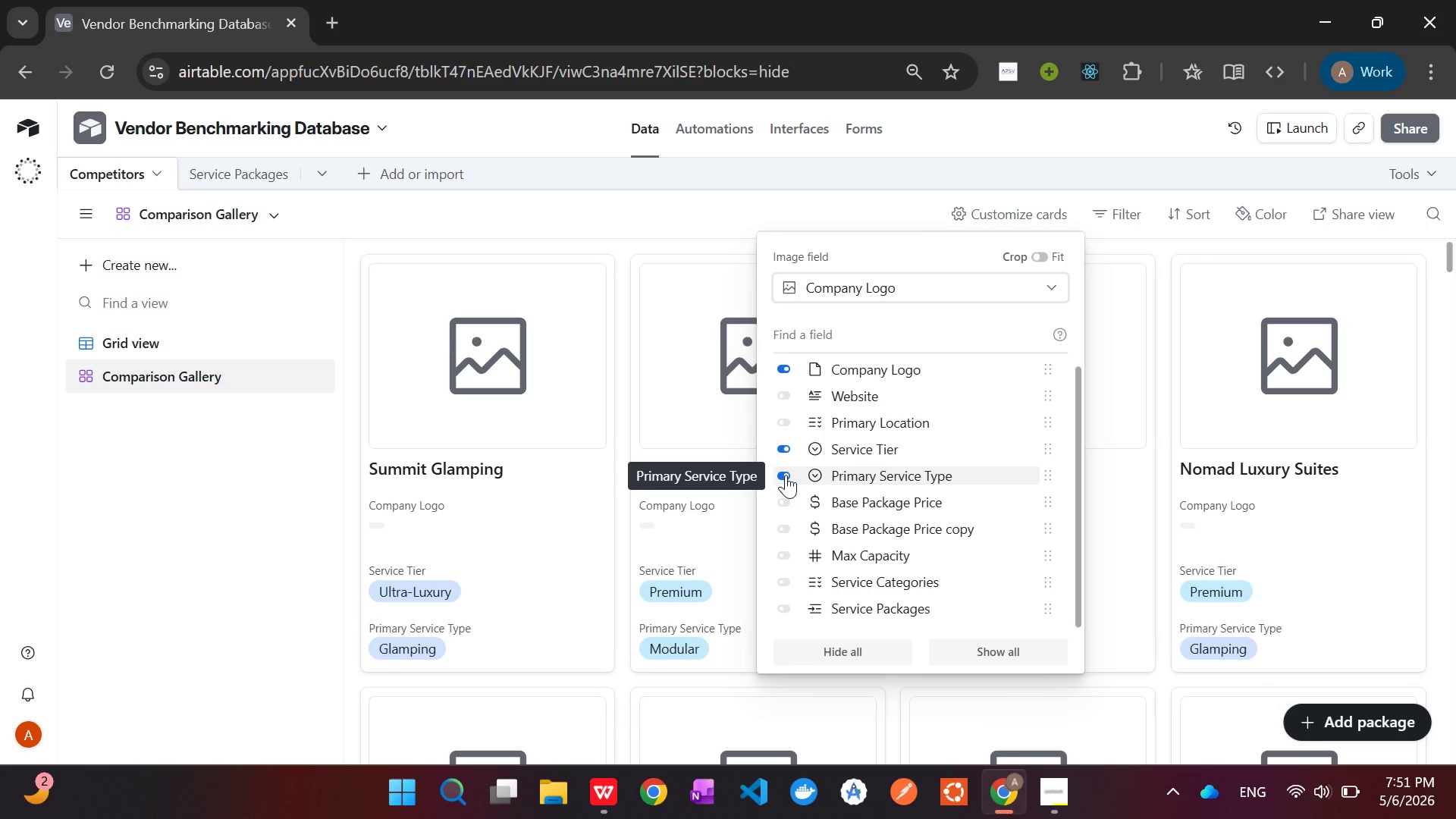 
wait(12.67)
 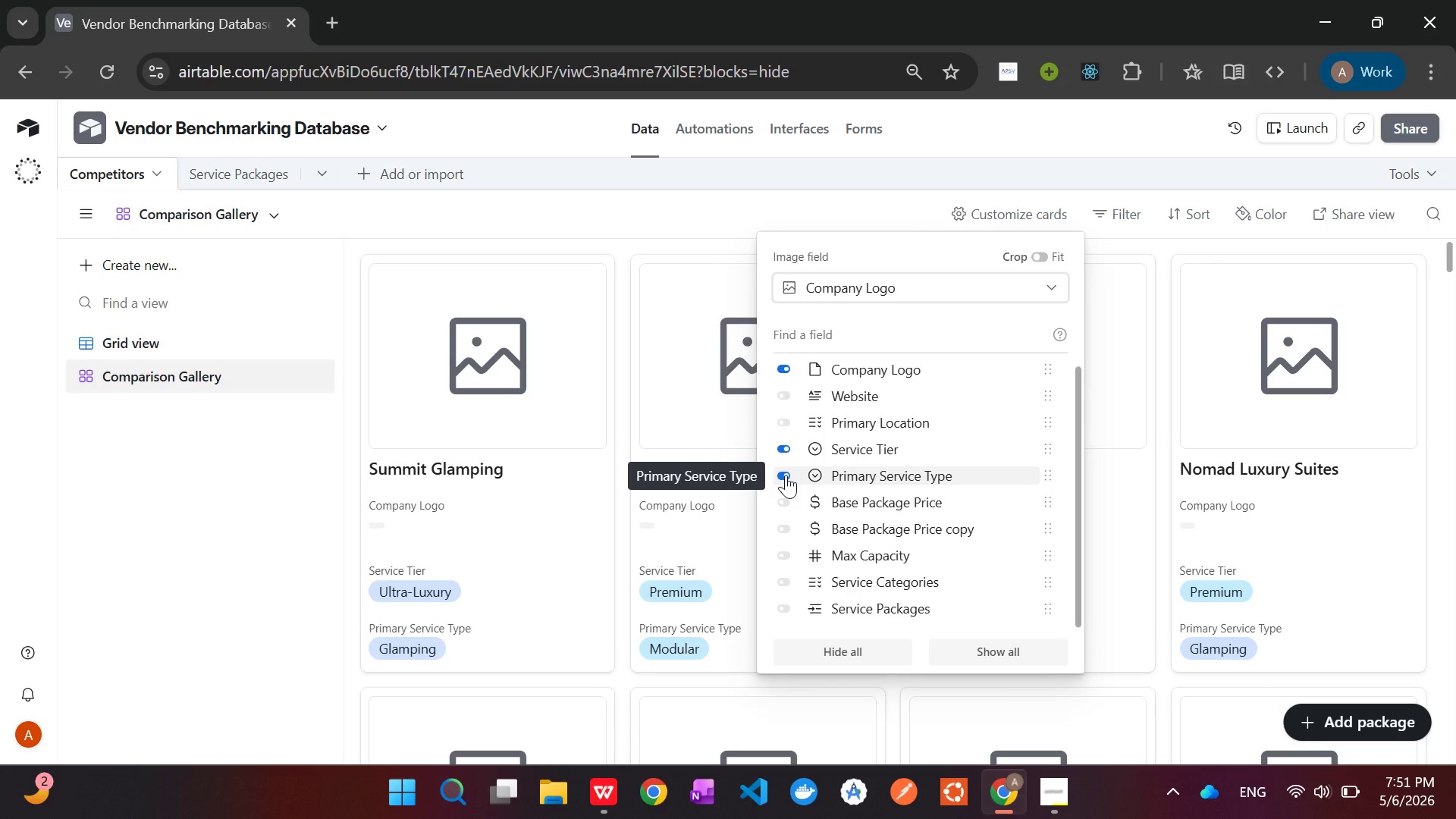 
left_click([895, 289])
 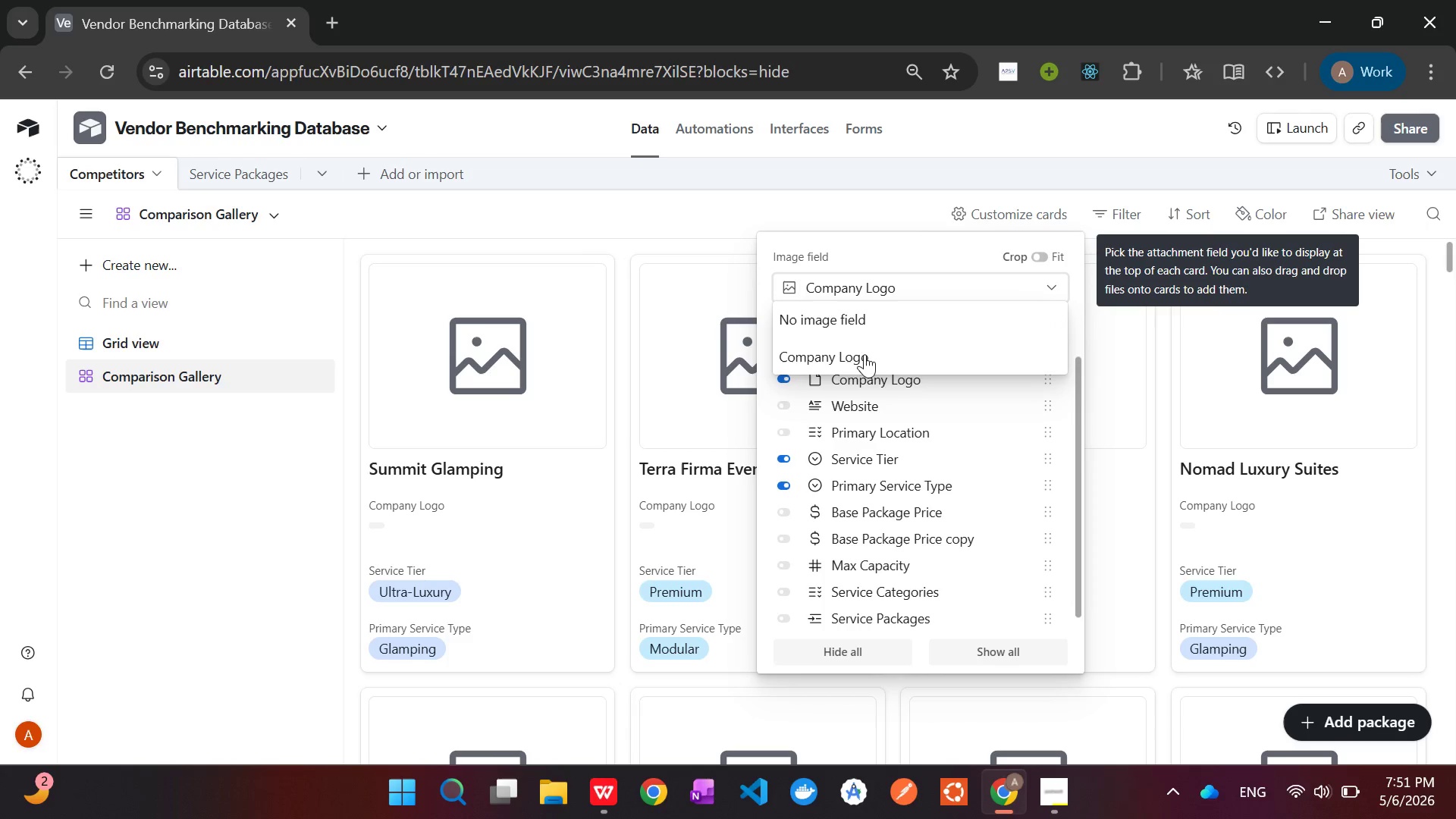 
left_click([863, 359])
 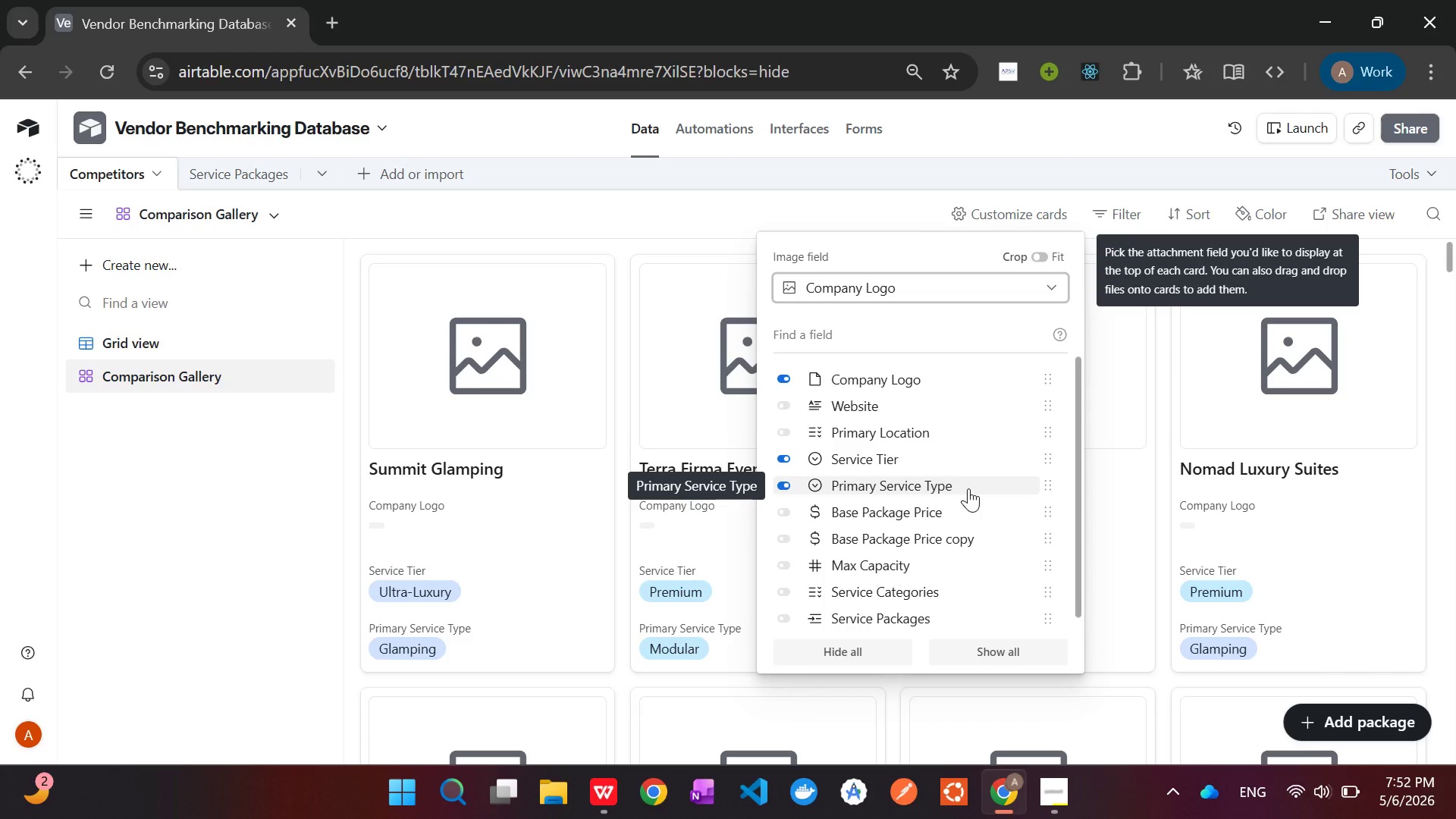 
wait(23.5)
 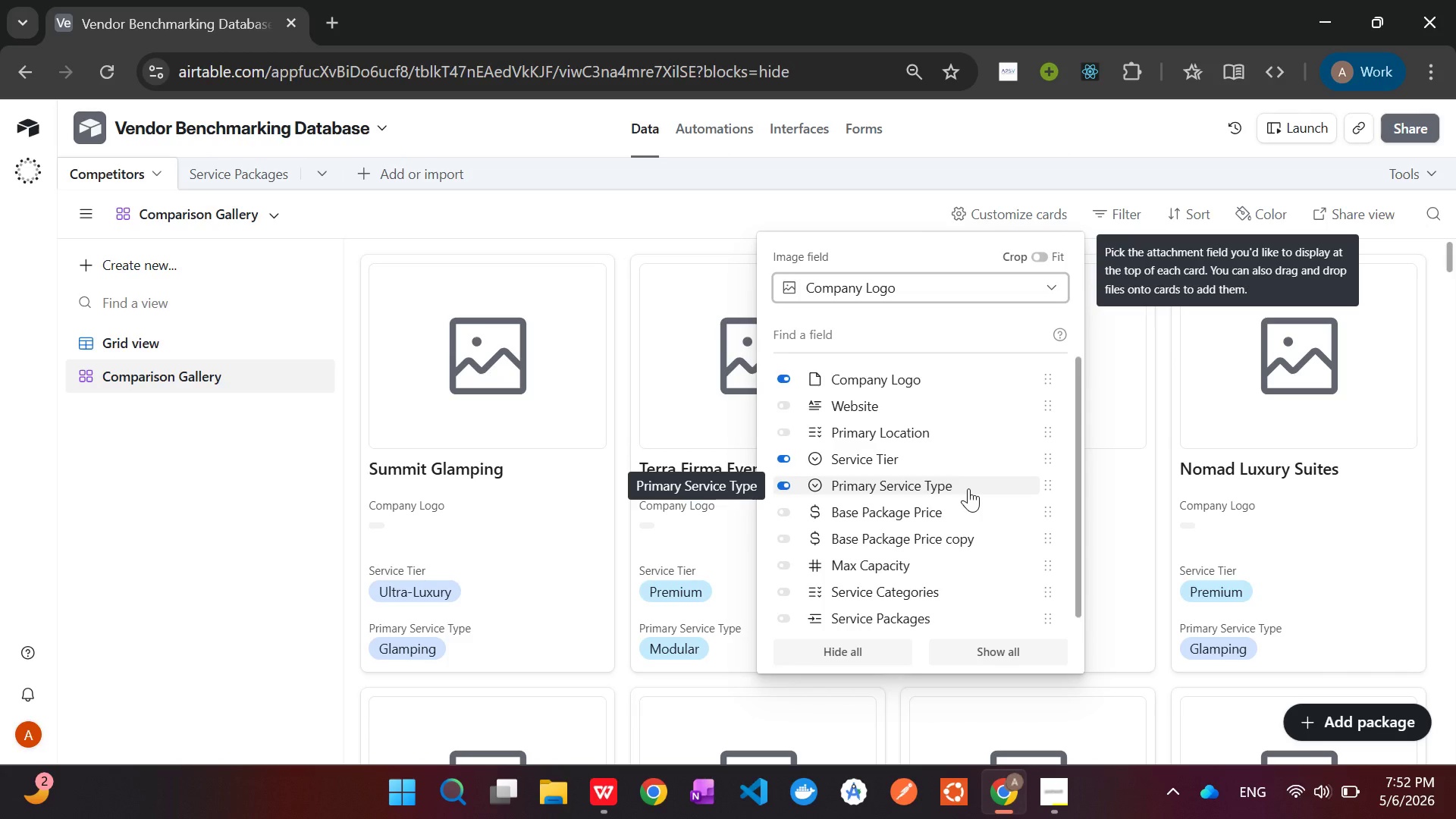 
left_click([242, 642])
 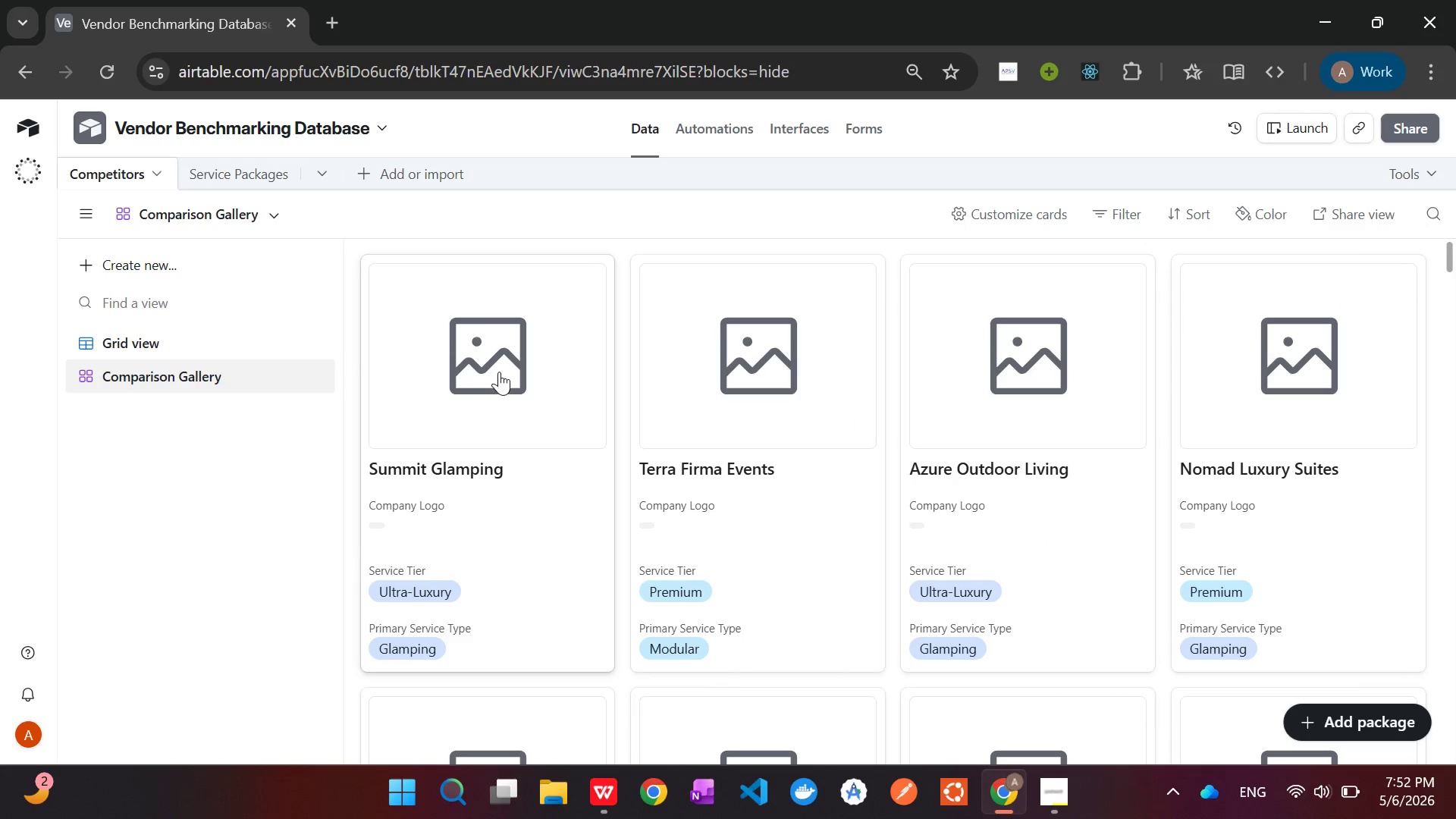 
left_click([500, 367])
 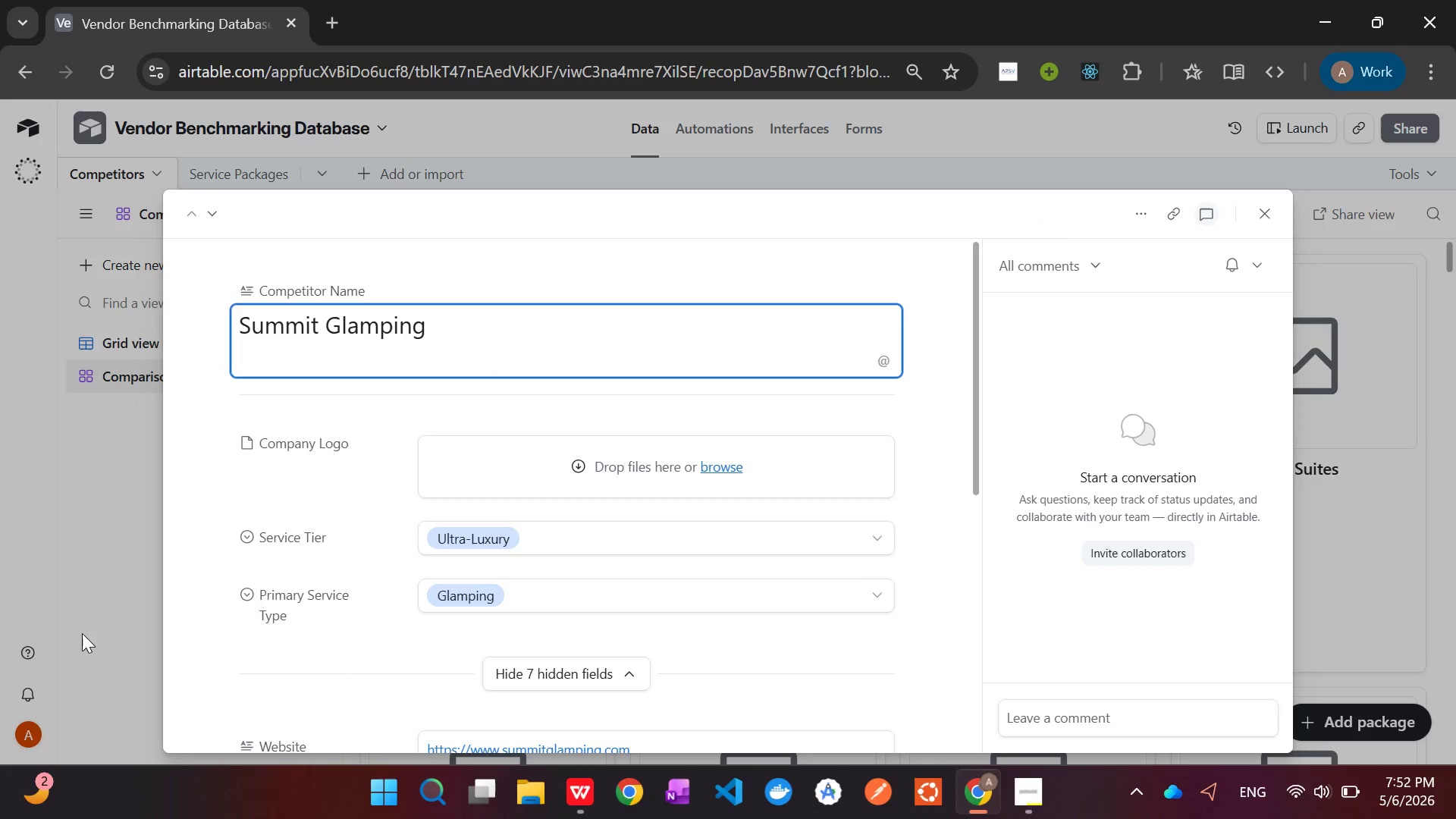 
left_click([111, 626])
 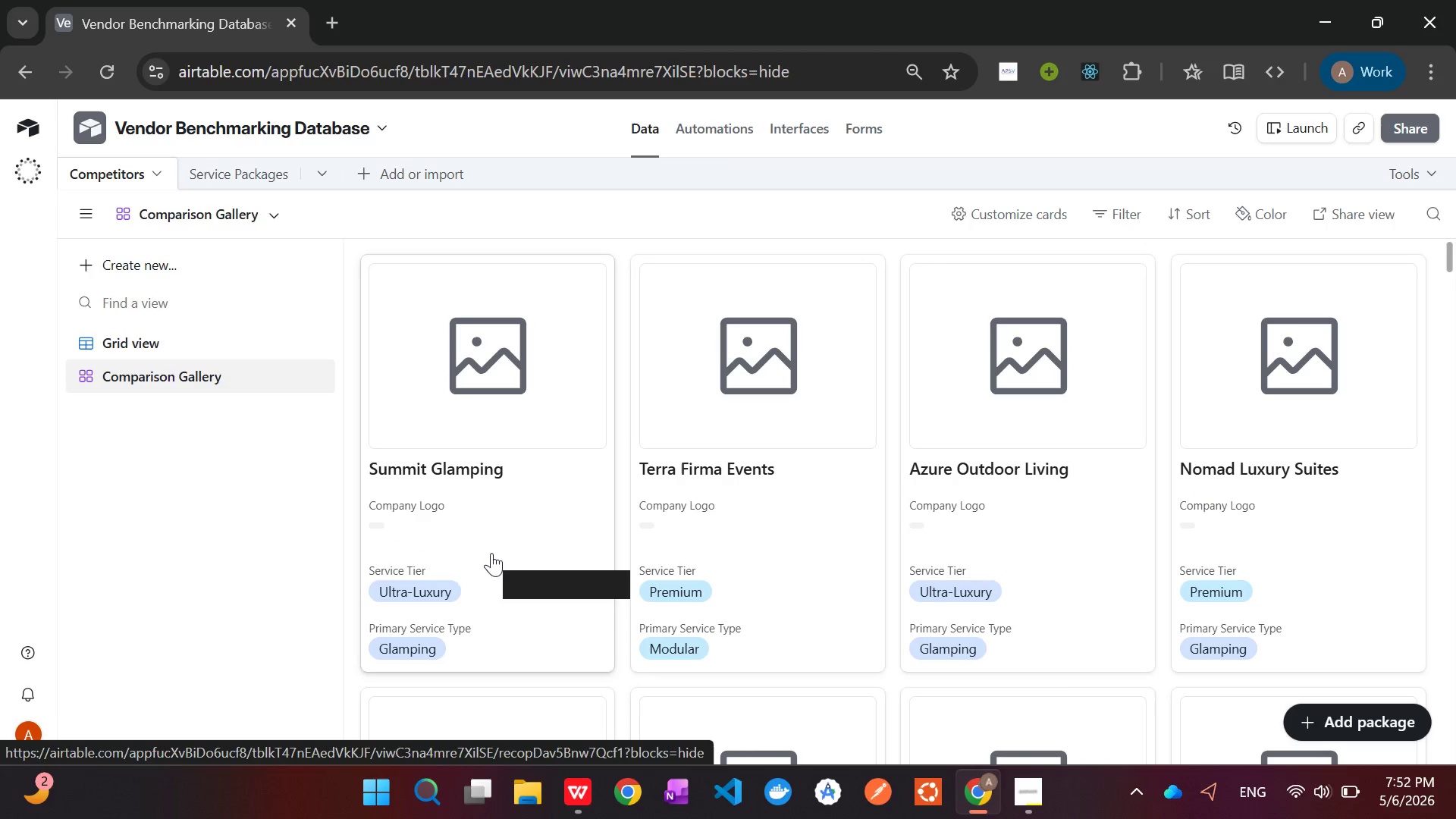 
left_click([1013, 216])
 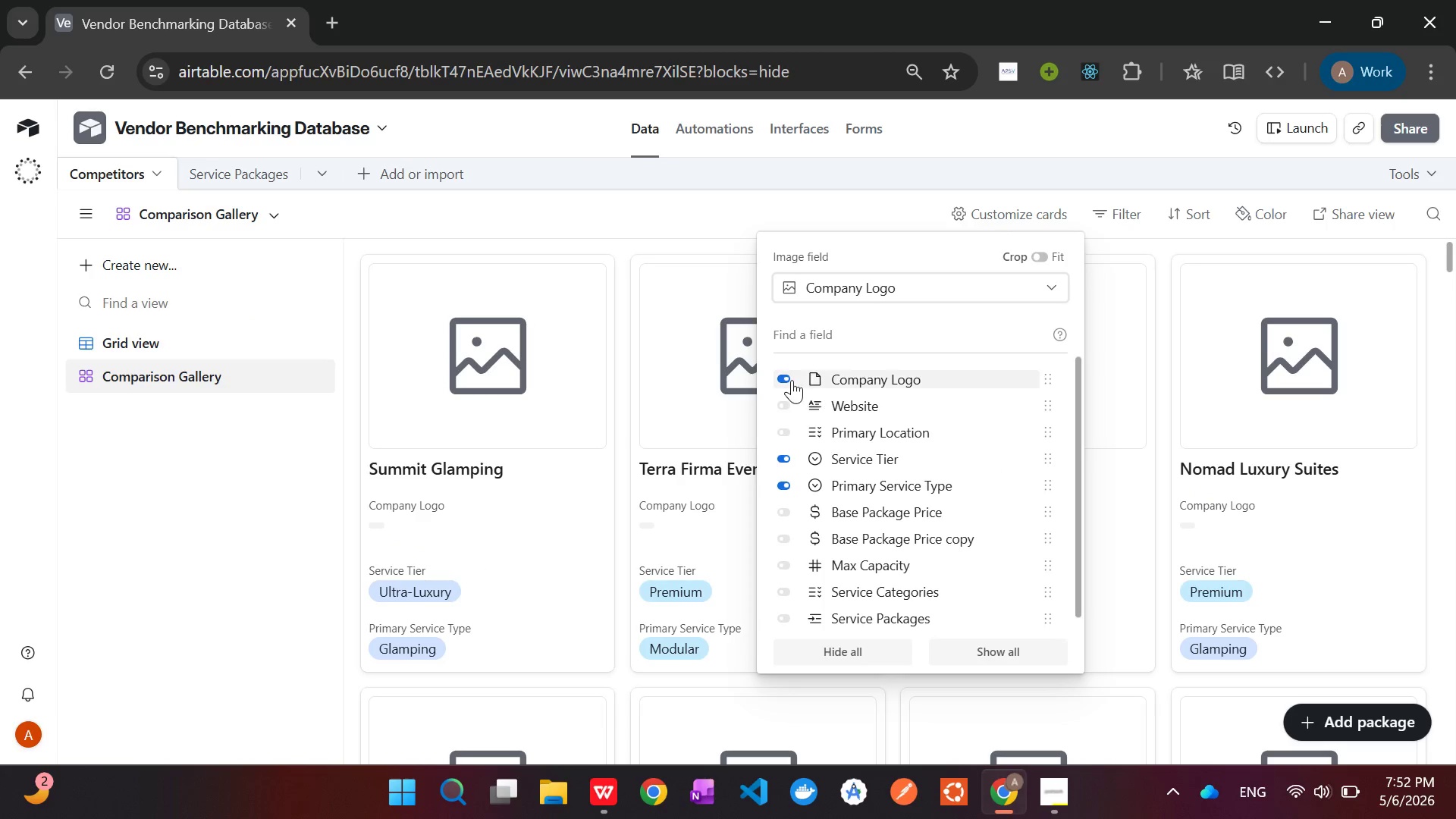 
left_click([789, 379])
 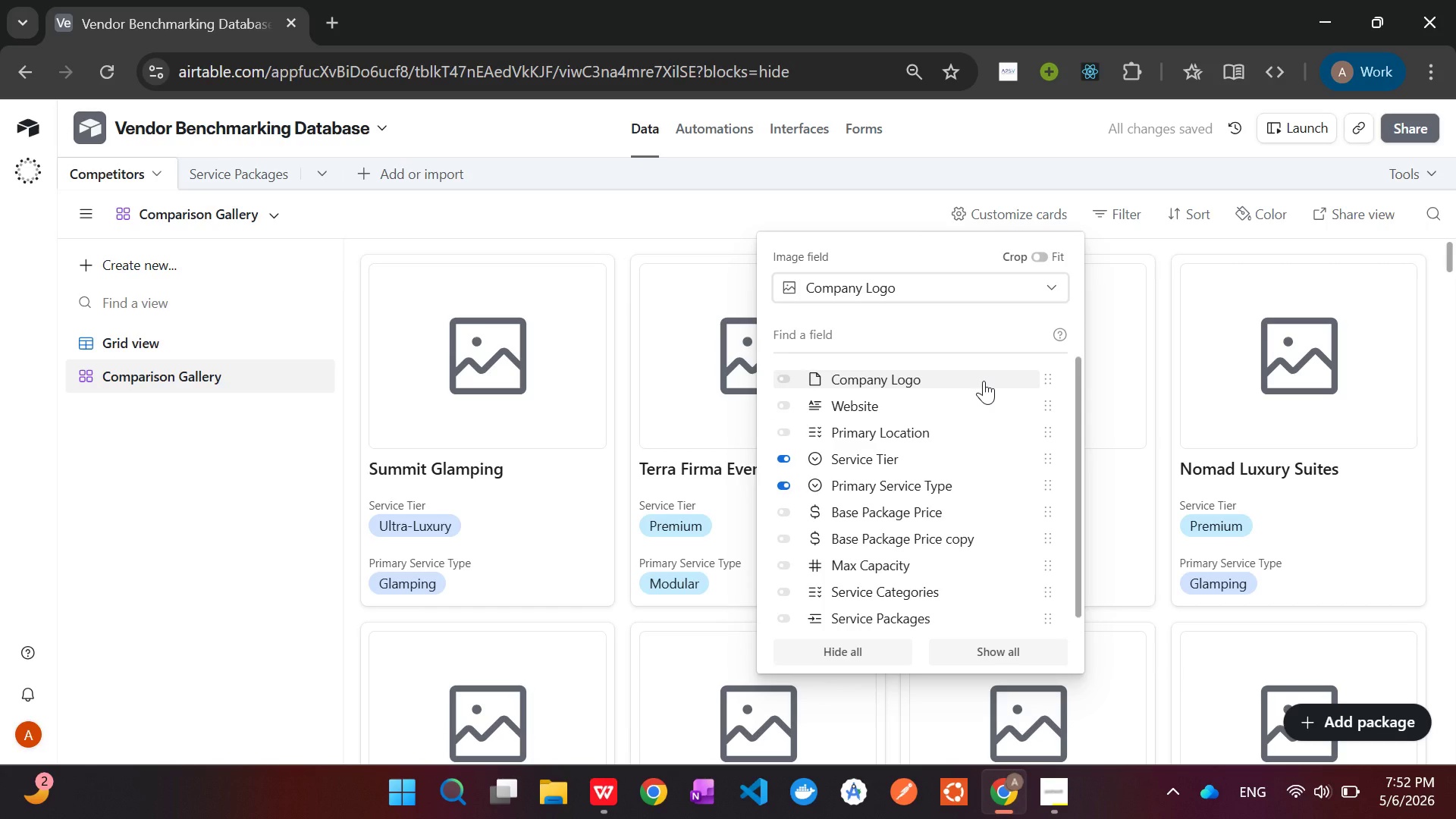 
wait(8.44)
 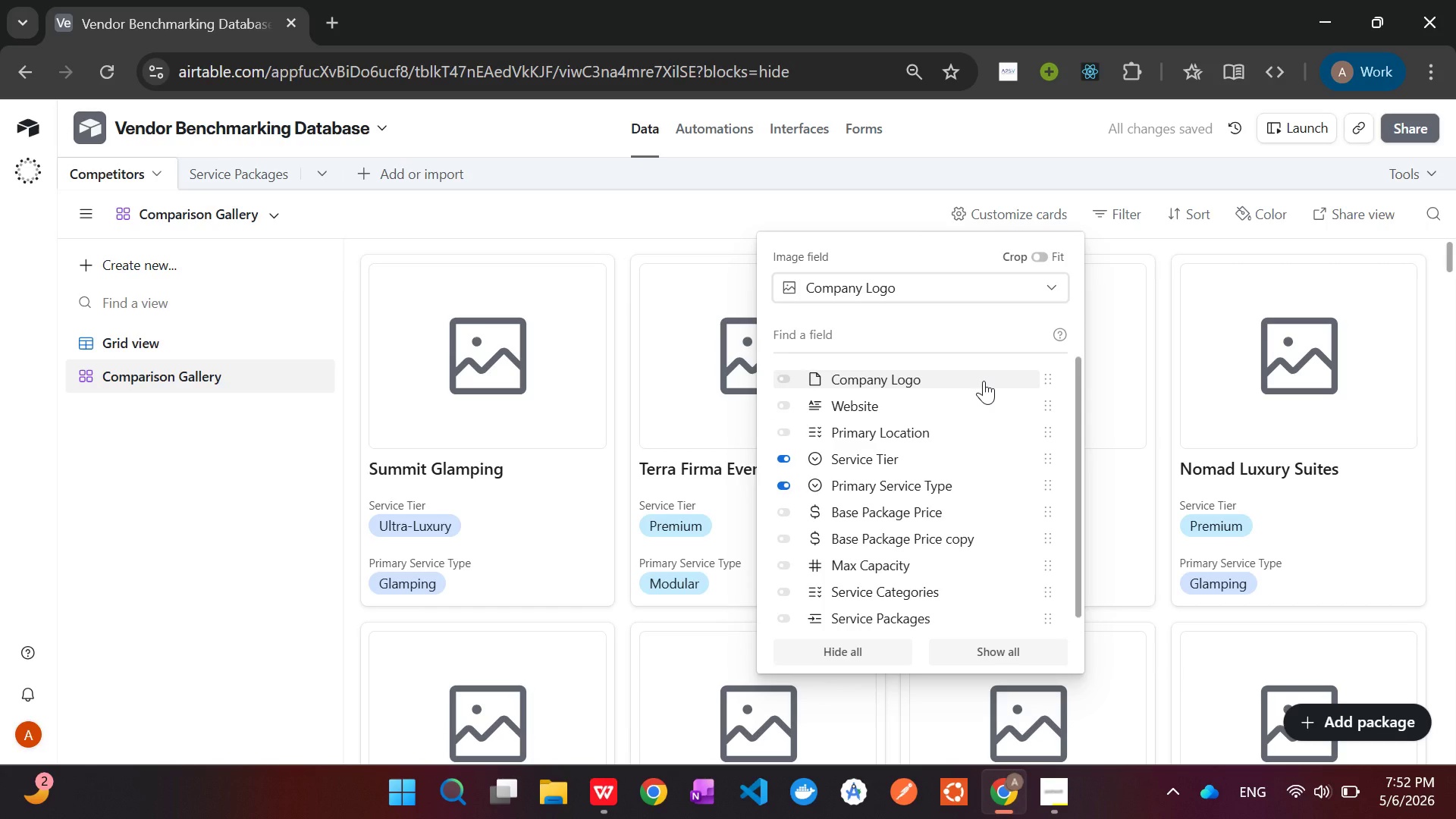 
left_click([968, 288])
 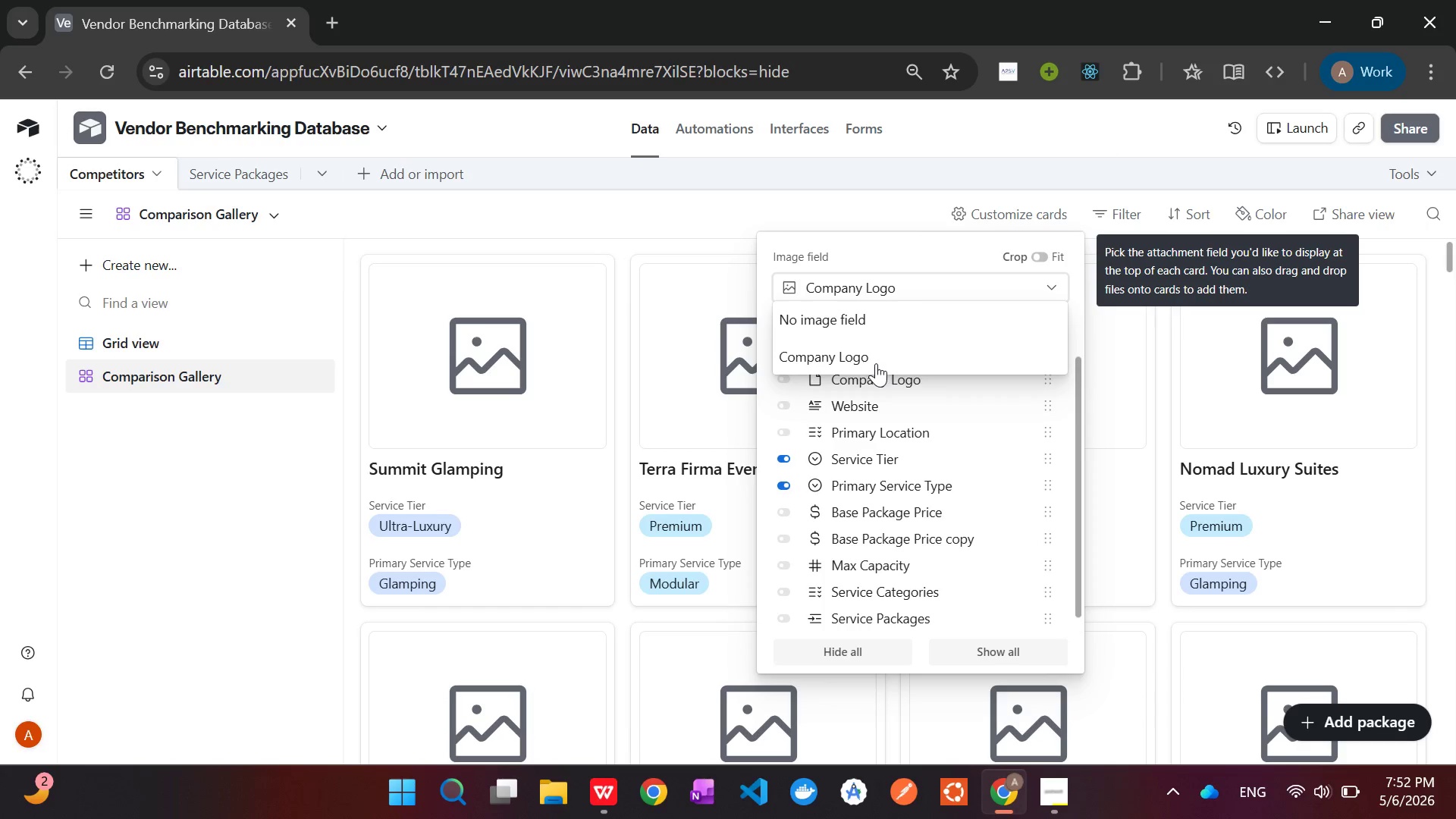 
left_click([876, 363])
 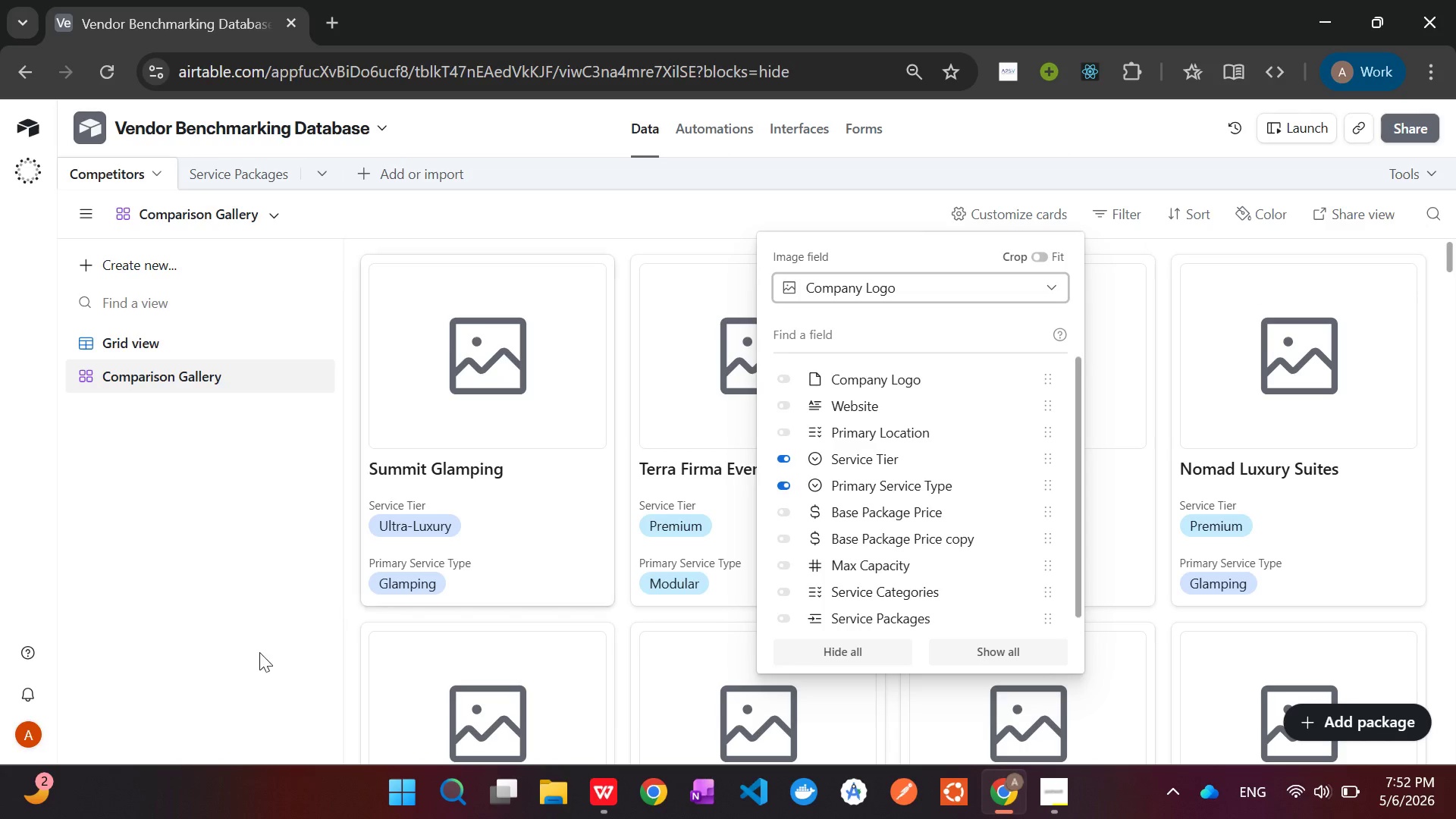 
left_click([199, 679])
 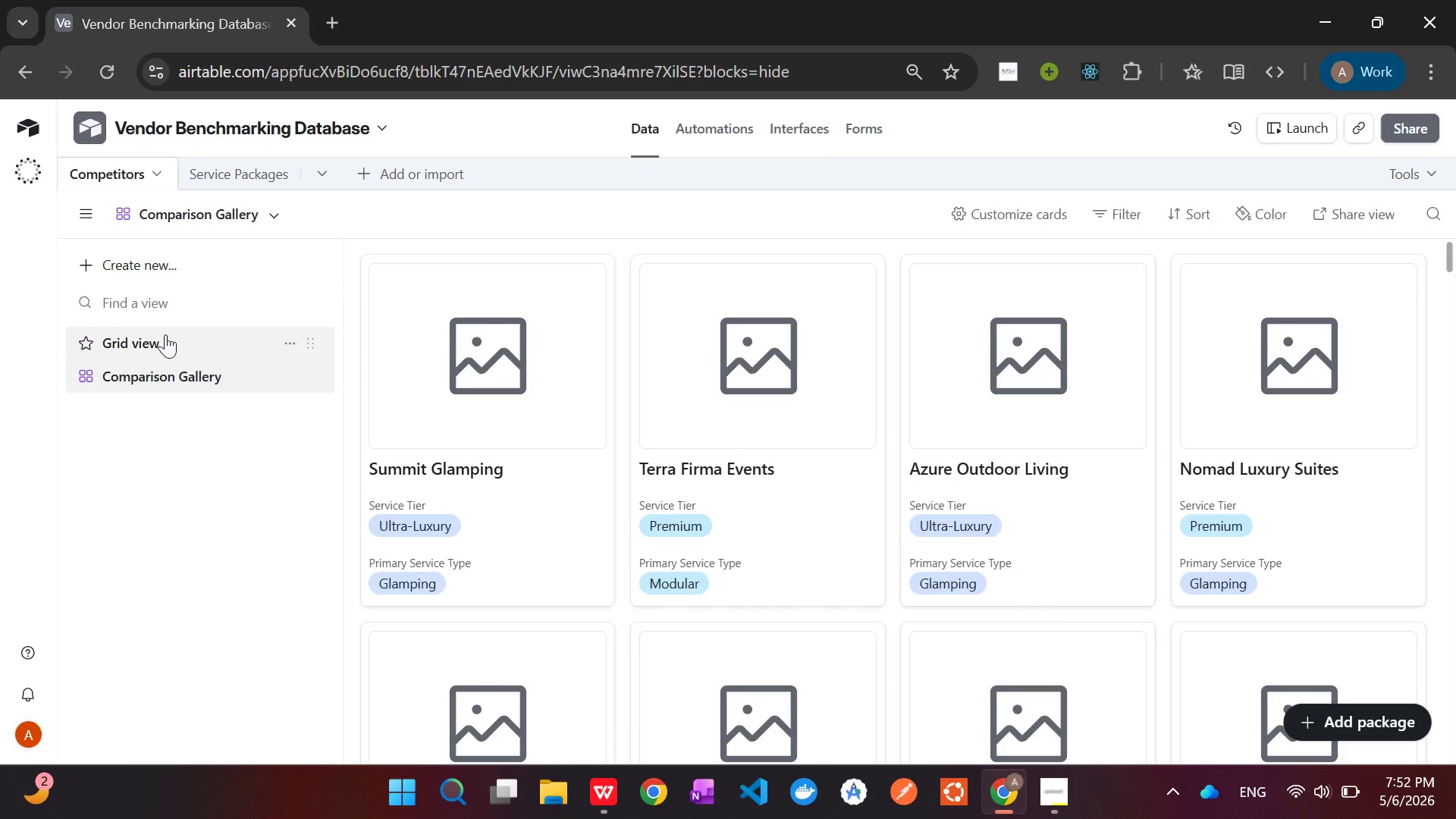 
left_click([158, 339])
 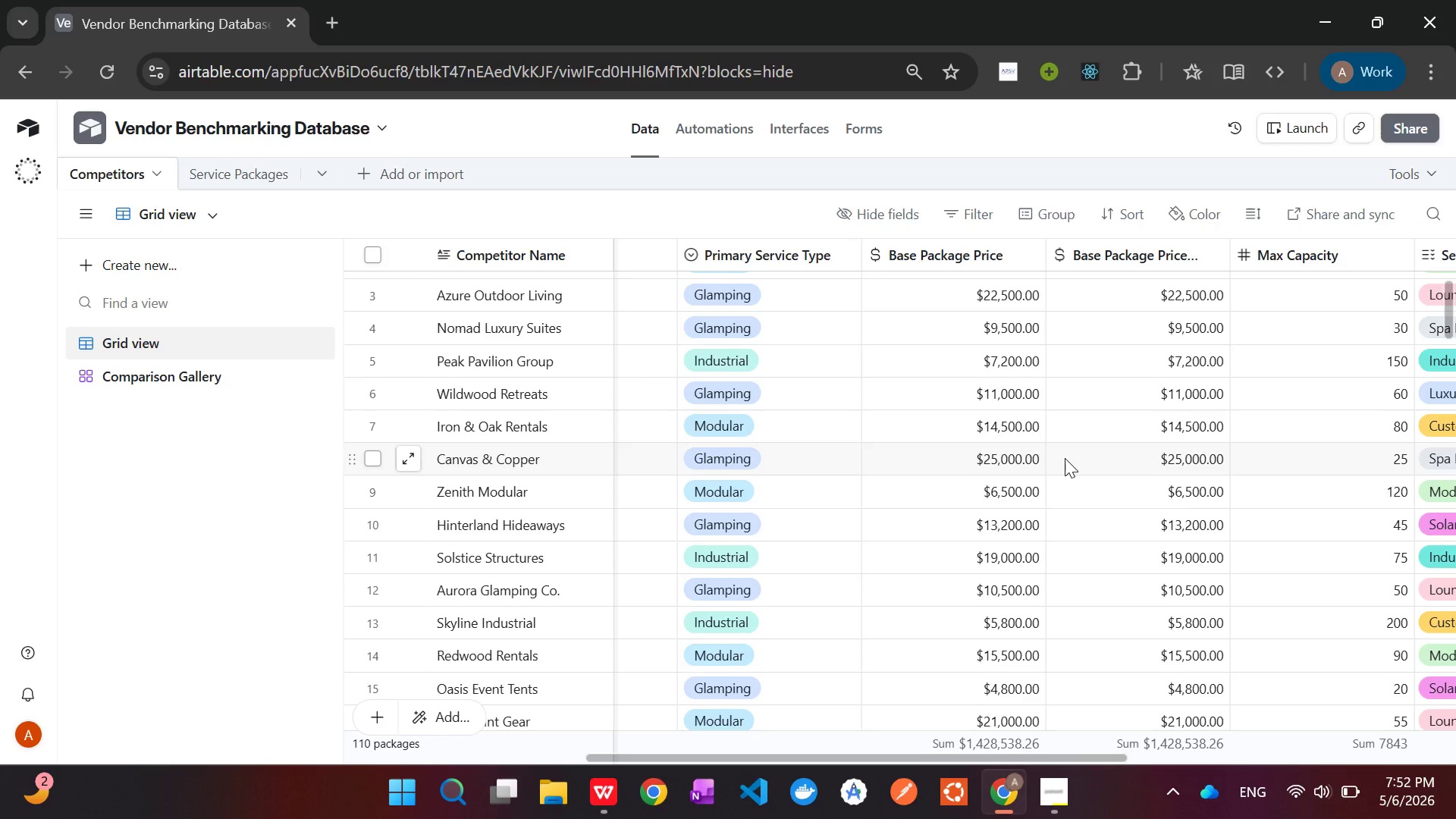 
wait(6.13)
 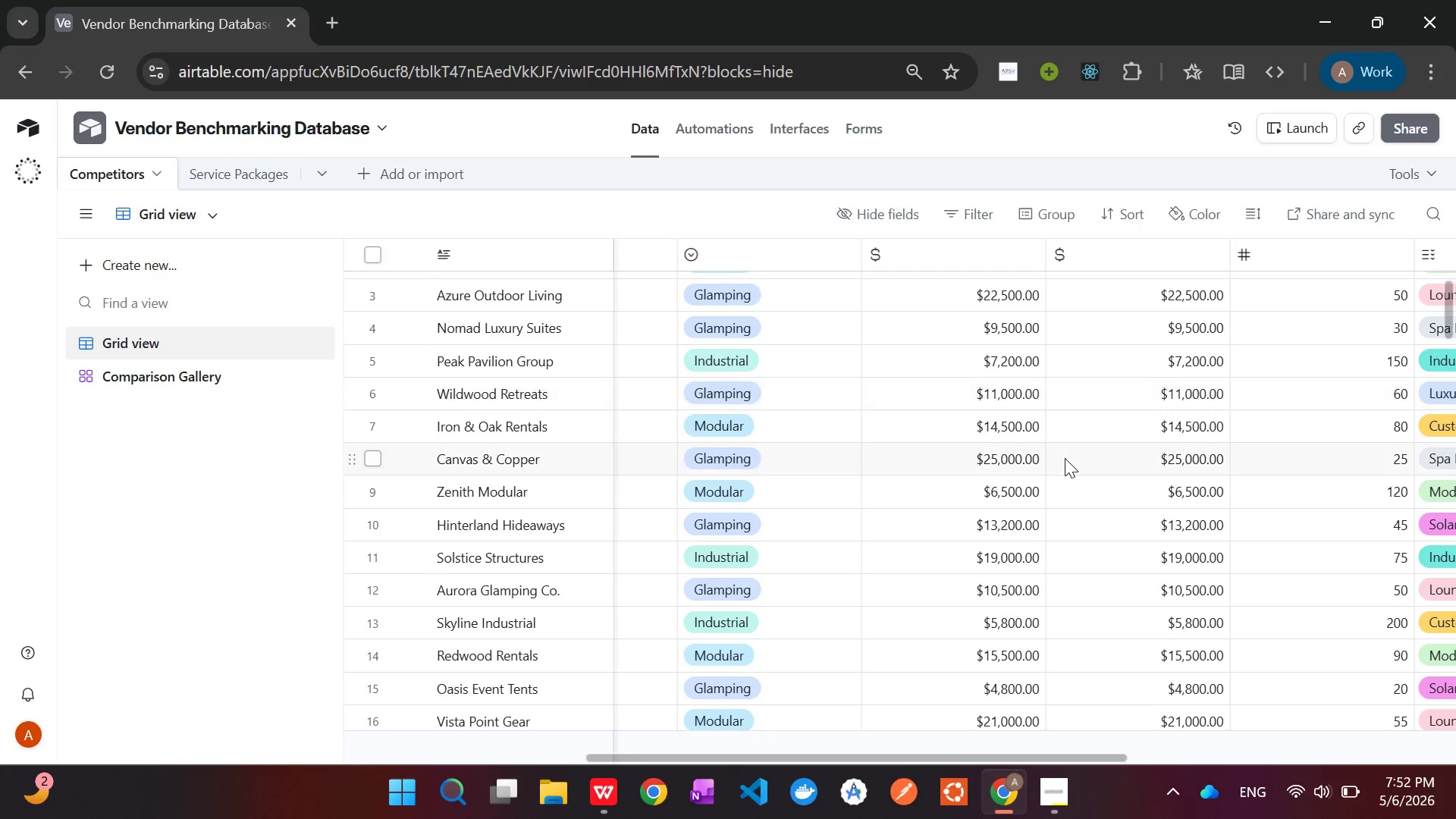 
mouse_move([1000, 441])
 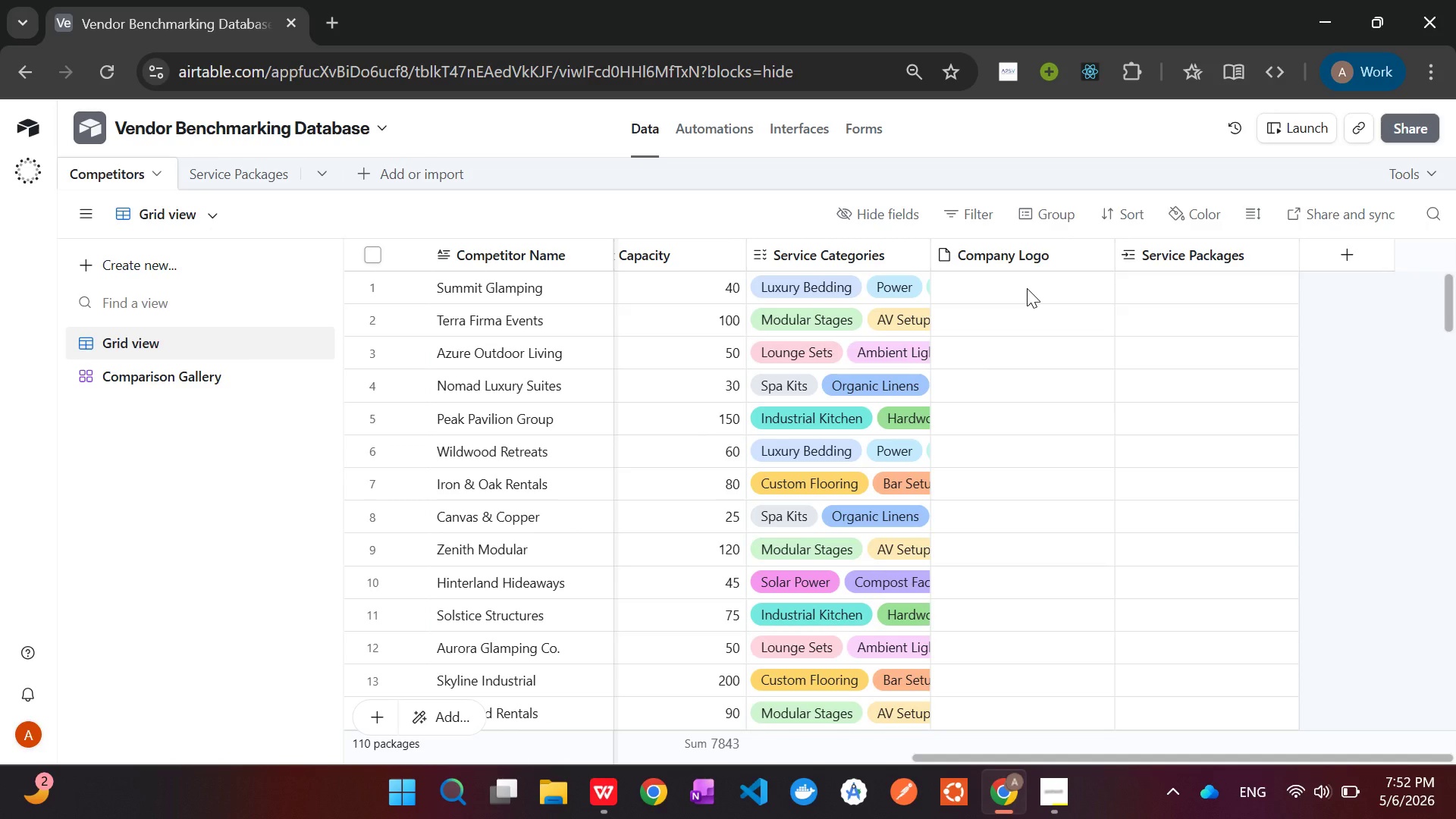 
left_click([1027, 288])
 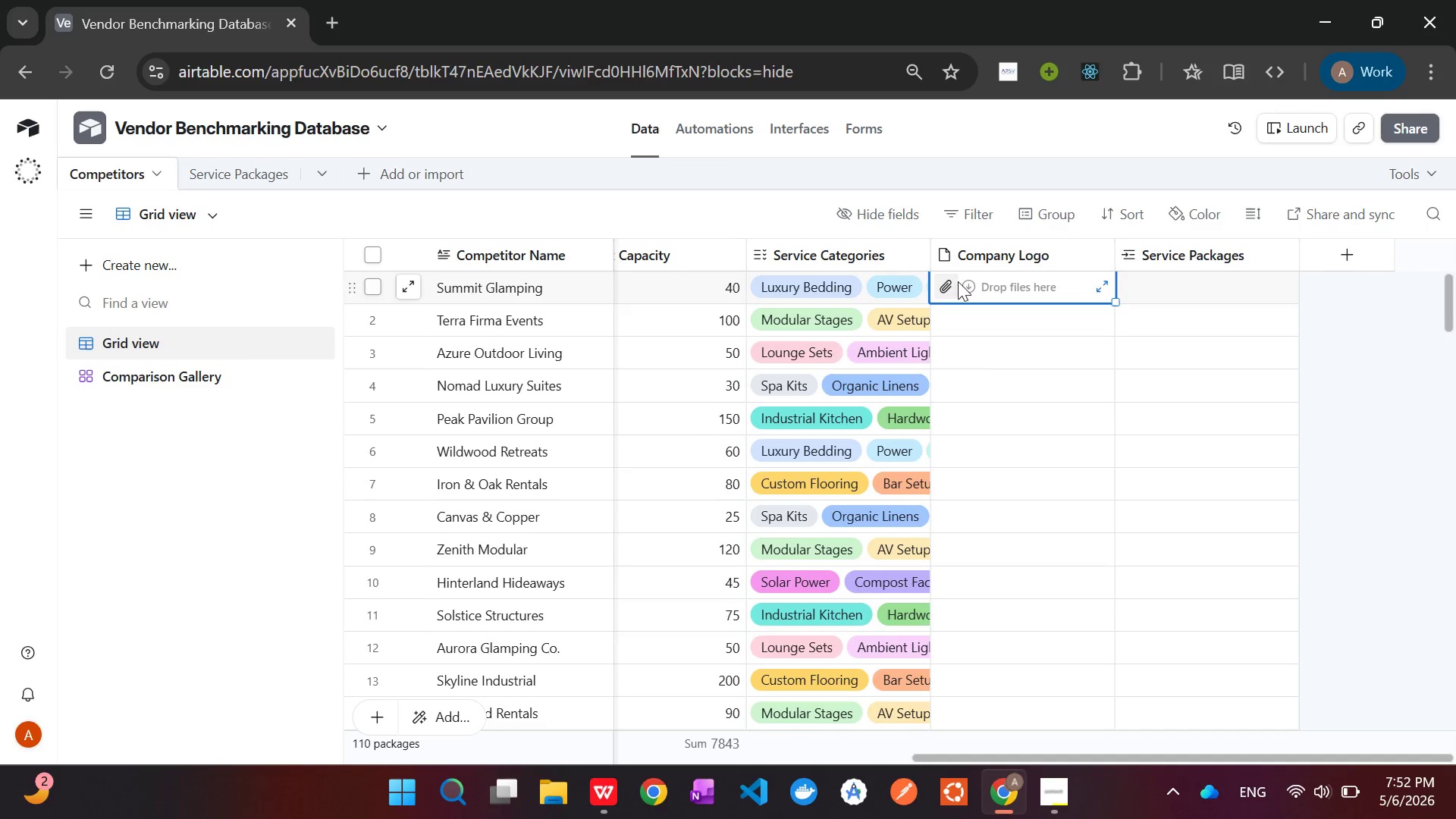 
left_click([949, 281])
 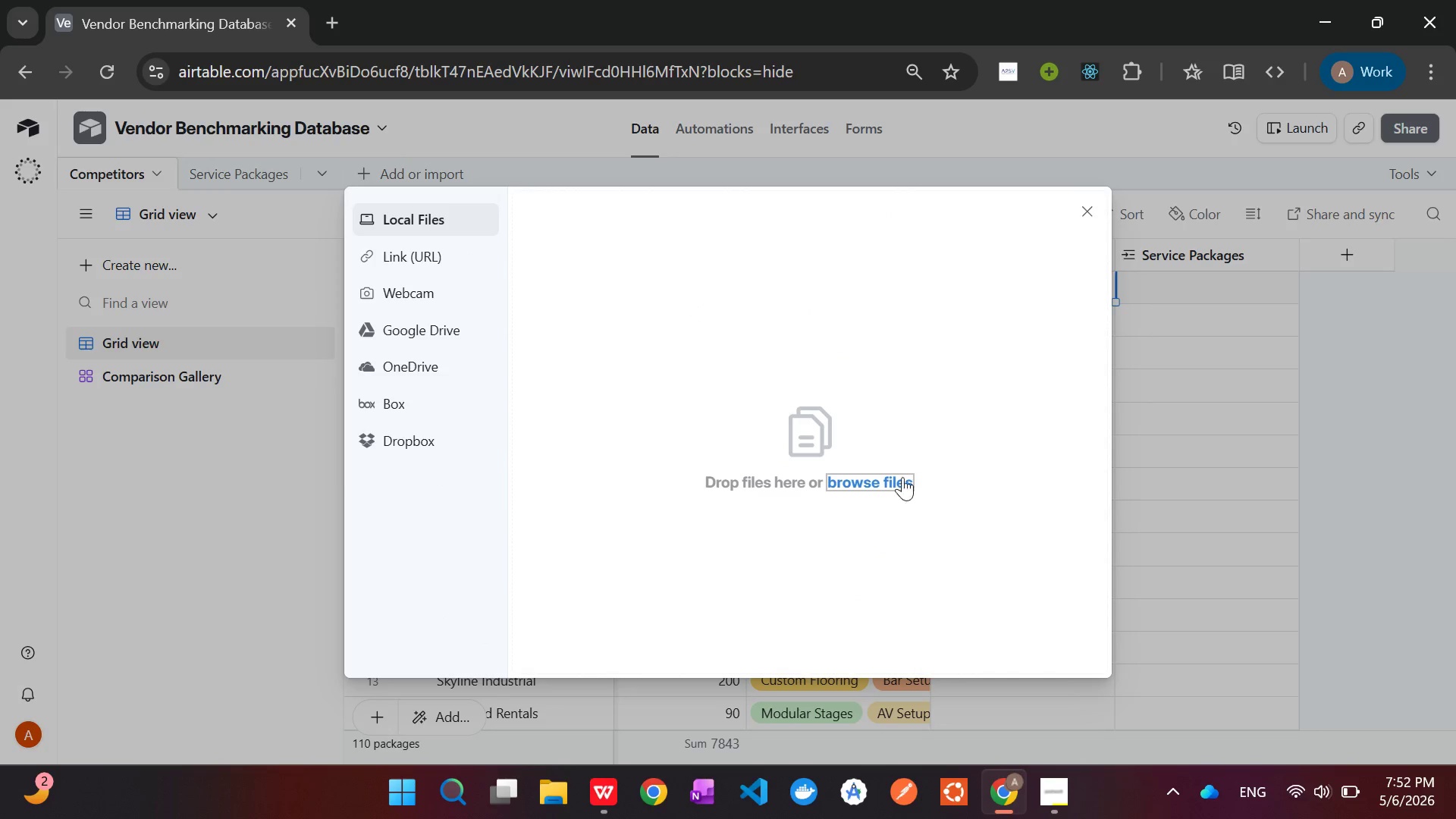 
left_click([879, 481])
 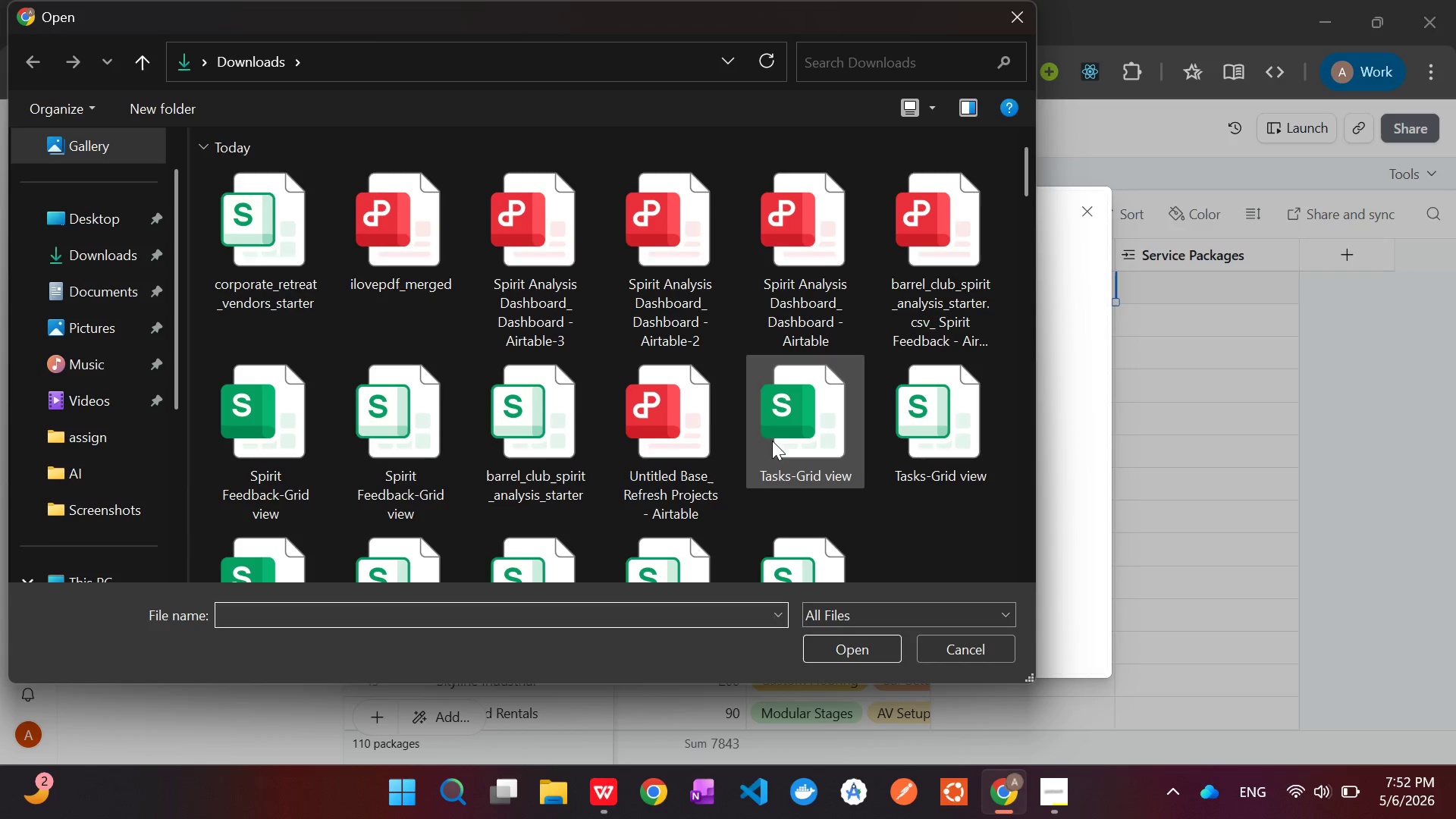 
scroll: coordinate [367, 453], scroll_direction: down, amount: 1.0
 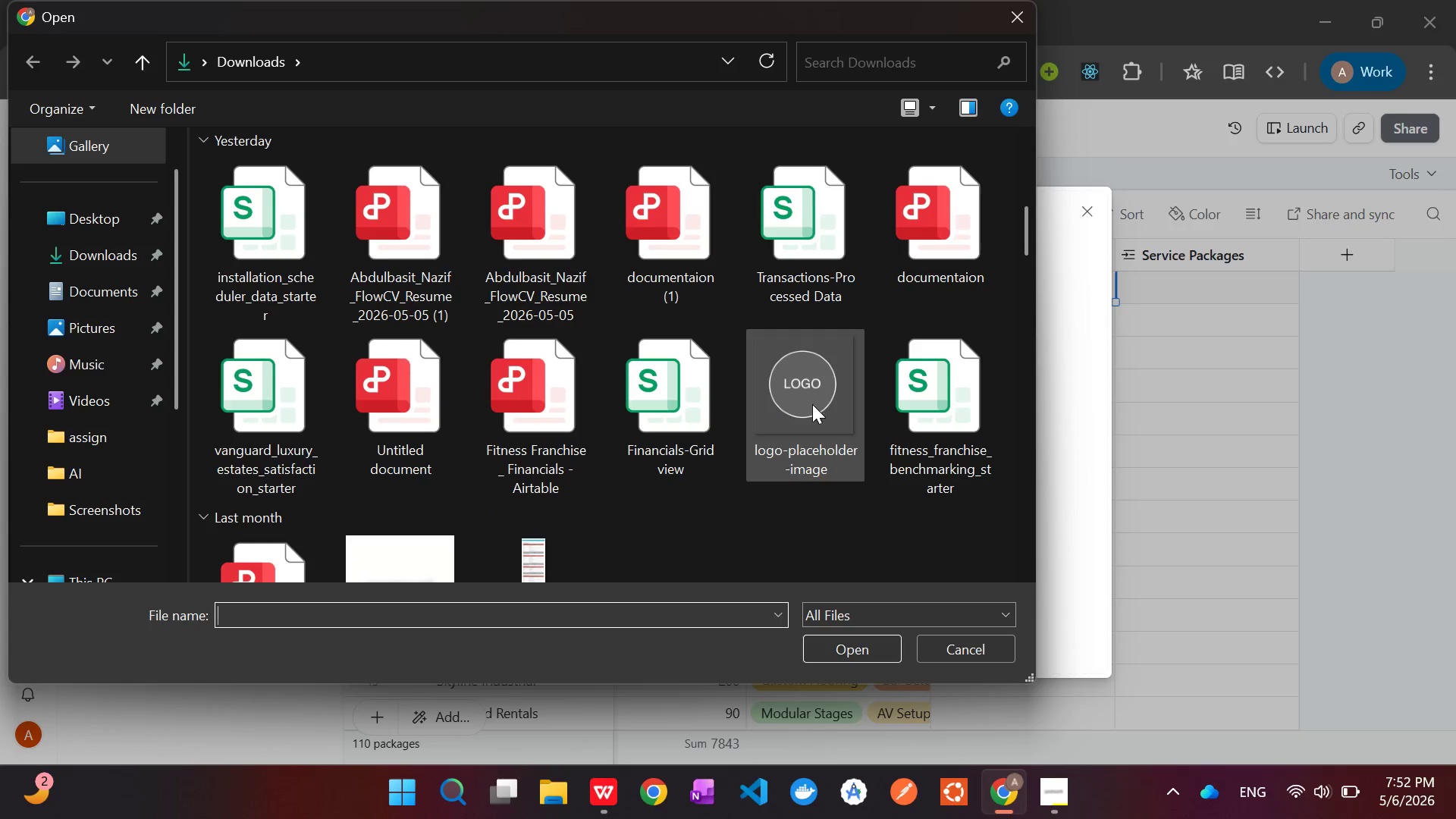 
left_click([812, 404])
 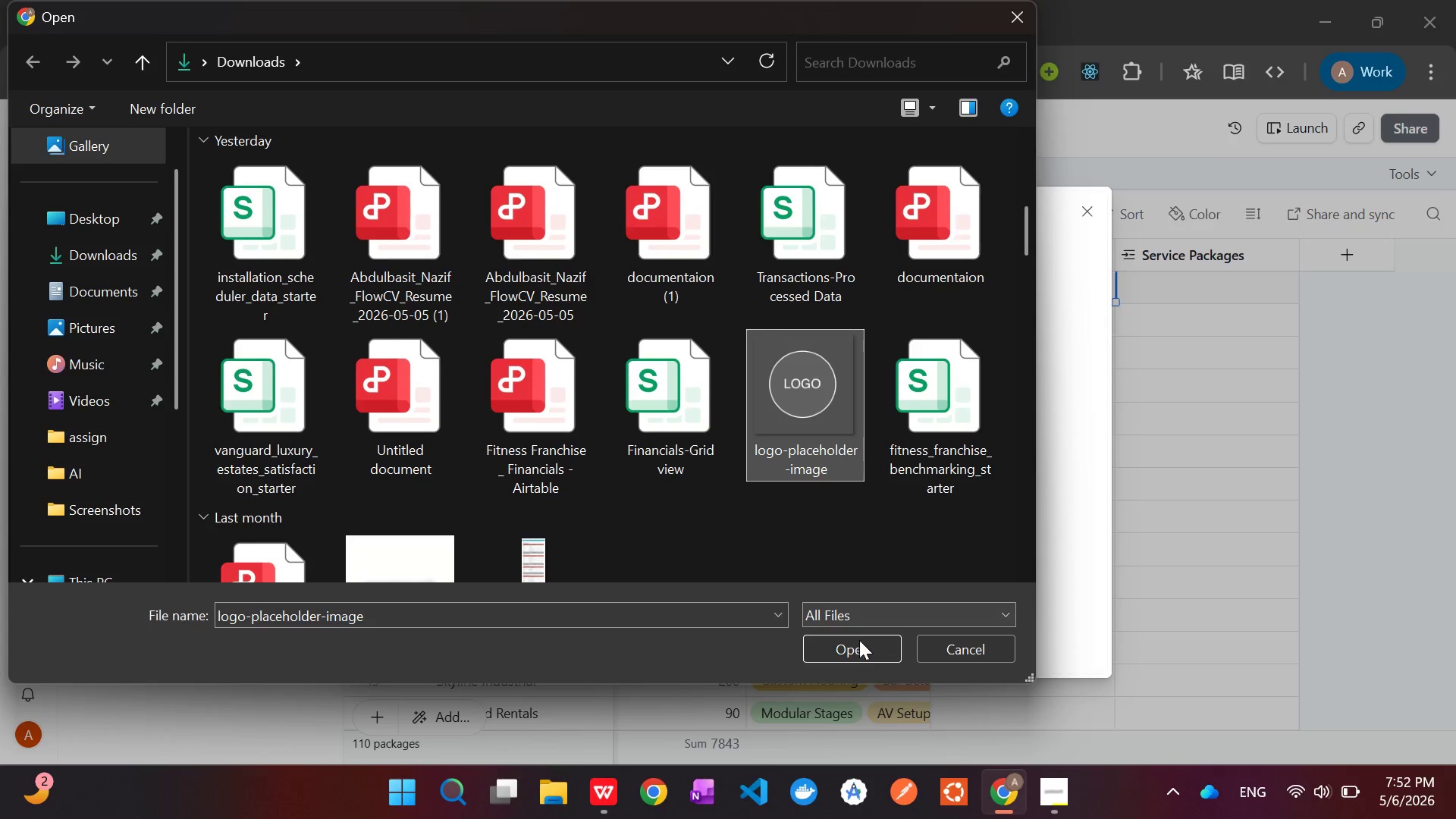 
left_click([855, 644])
 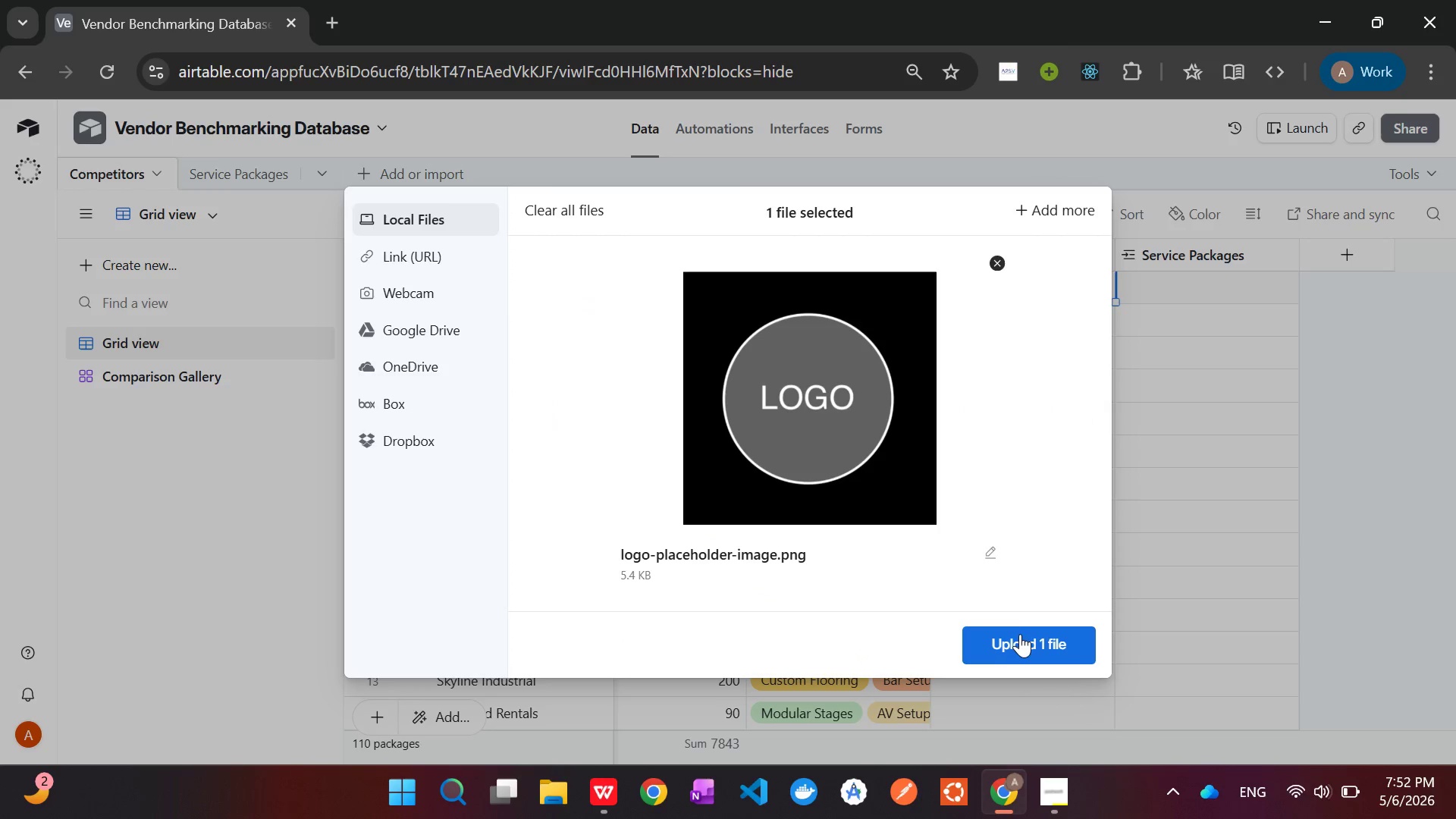 
left_click([1020, 638])
 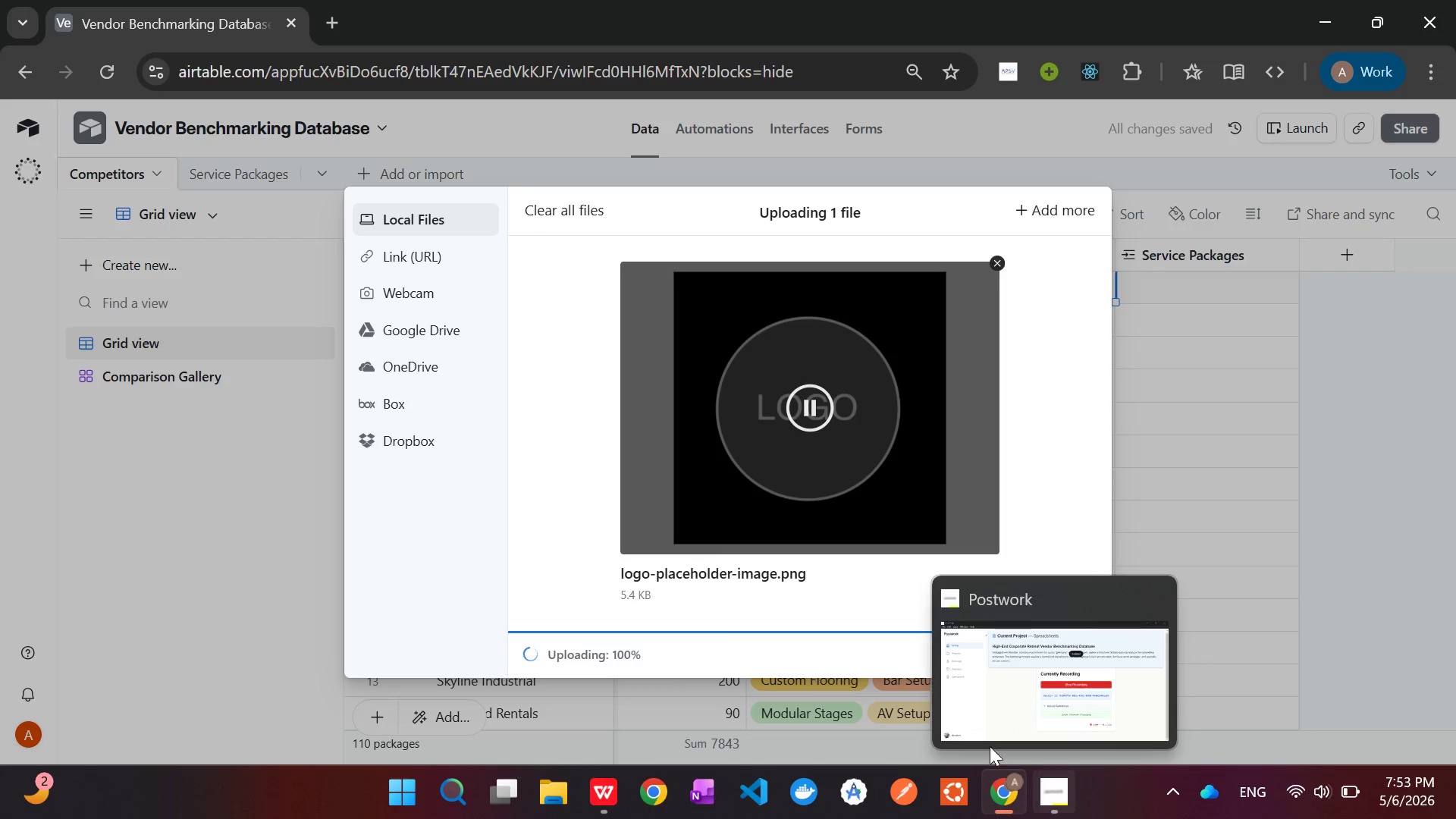 
wait(7.94)
 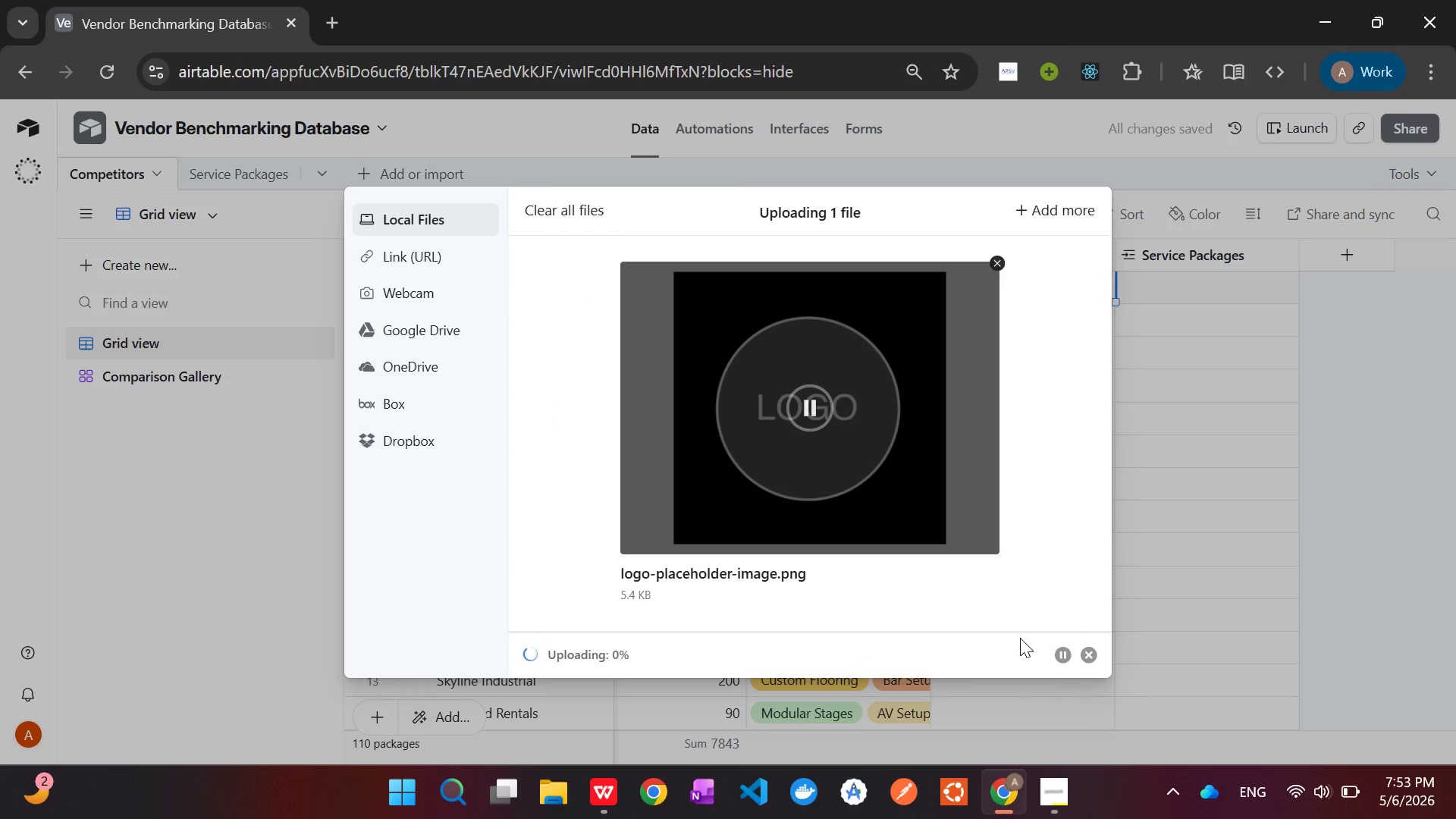 
left_click([1047, 805])